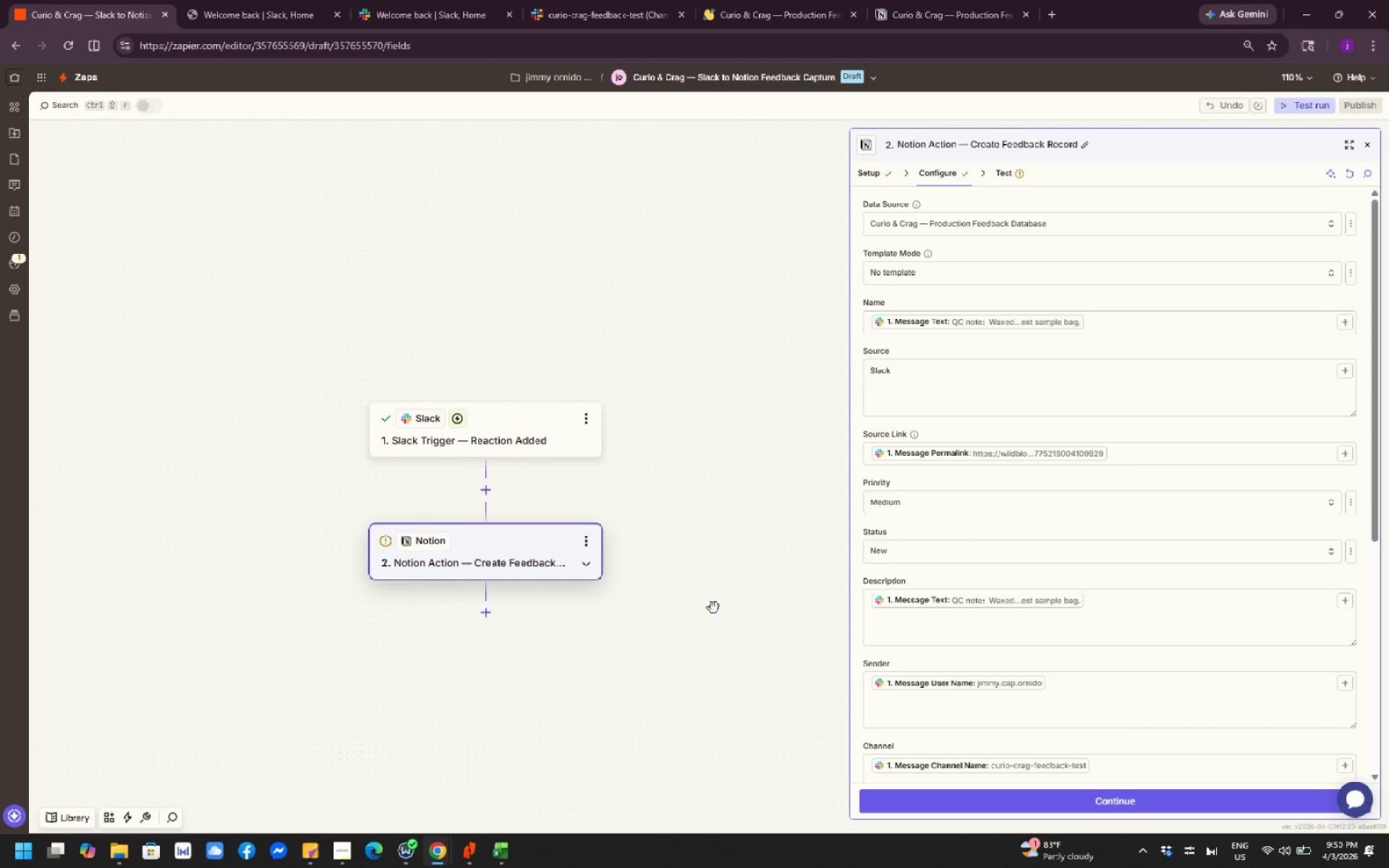 
left_click_drag(start_coordinate=[713, 614], to_coordinate=[692, 570])
 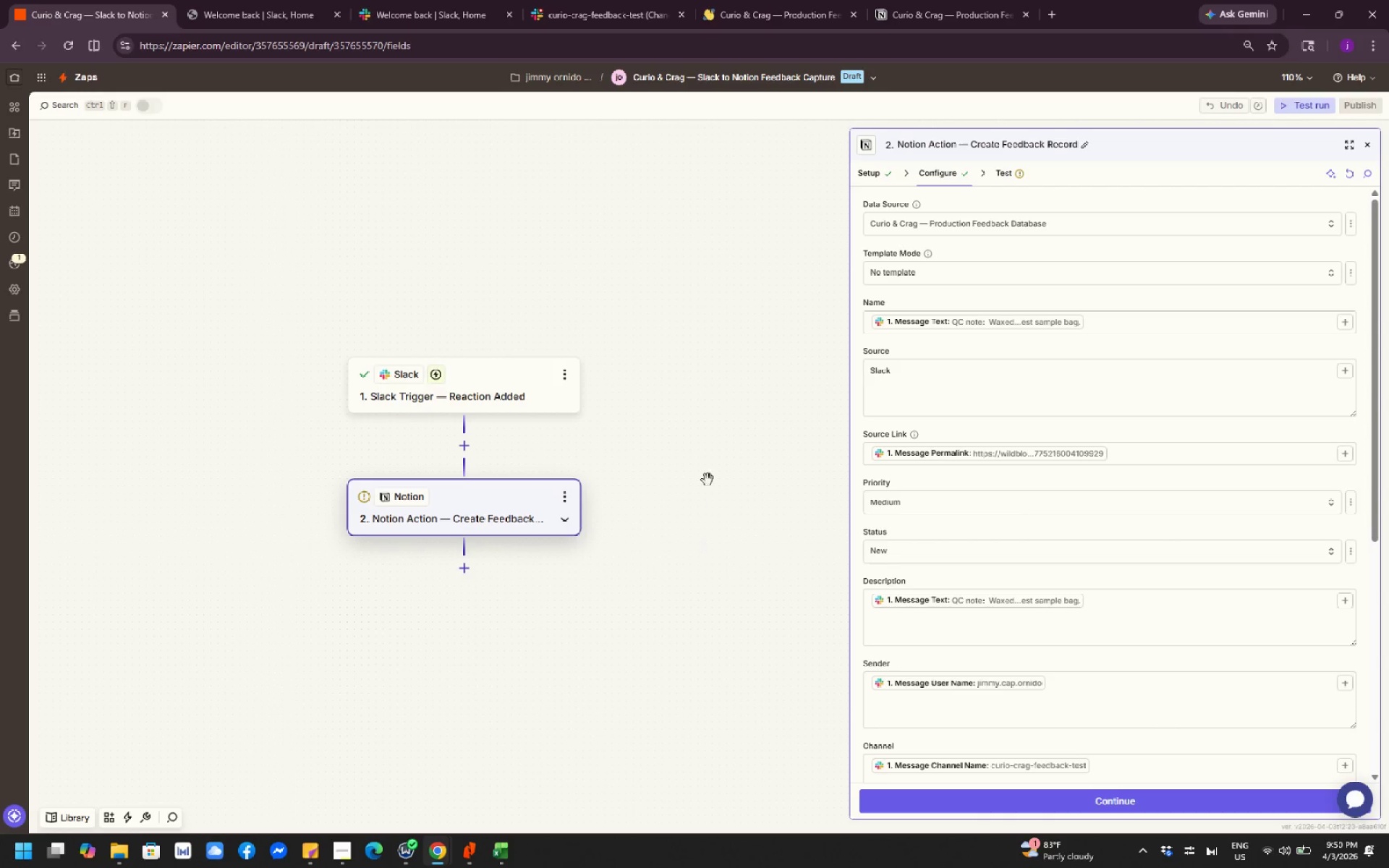 
left_click_drag(start_coordinate=[699, 468], to_coordinate=[698, 493])
 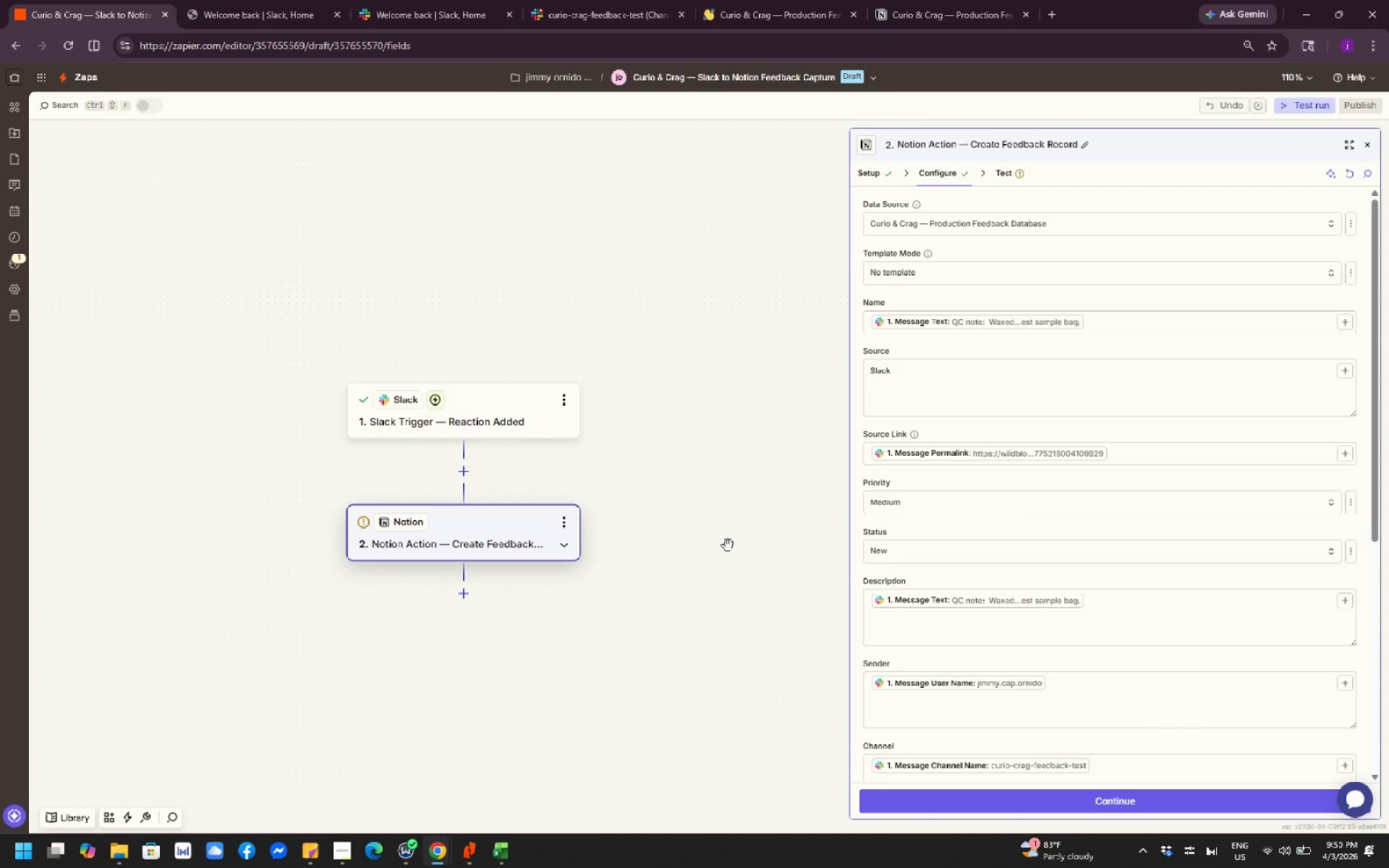 
left_click_drag(start_coordinate=[728, 545], to_coordinate=[723, 524])
 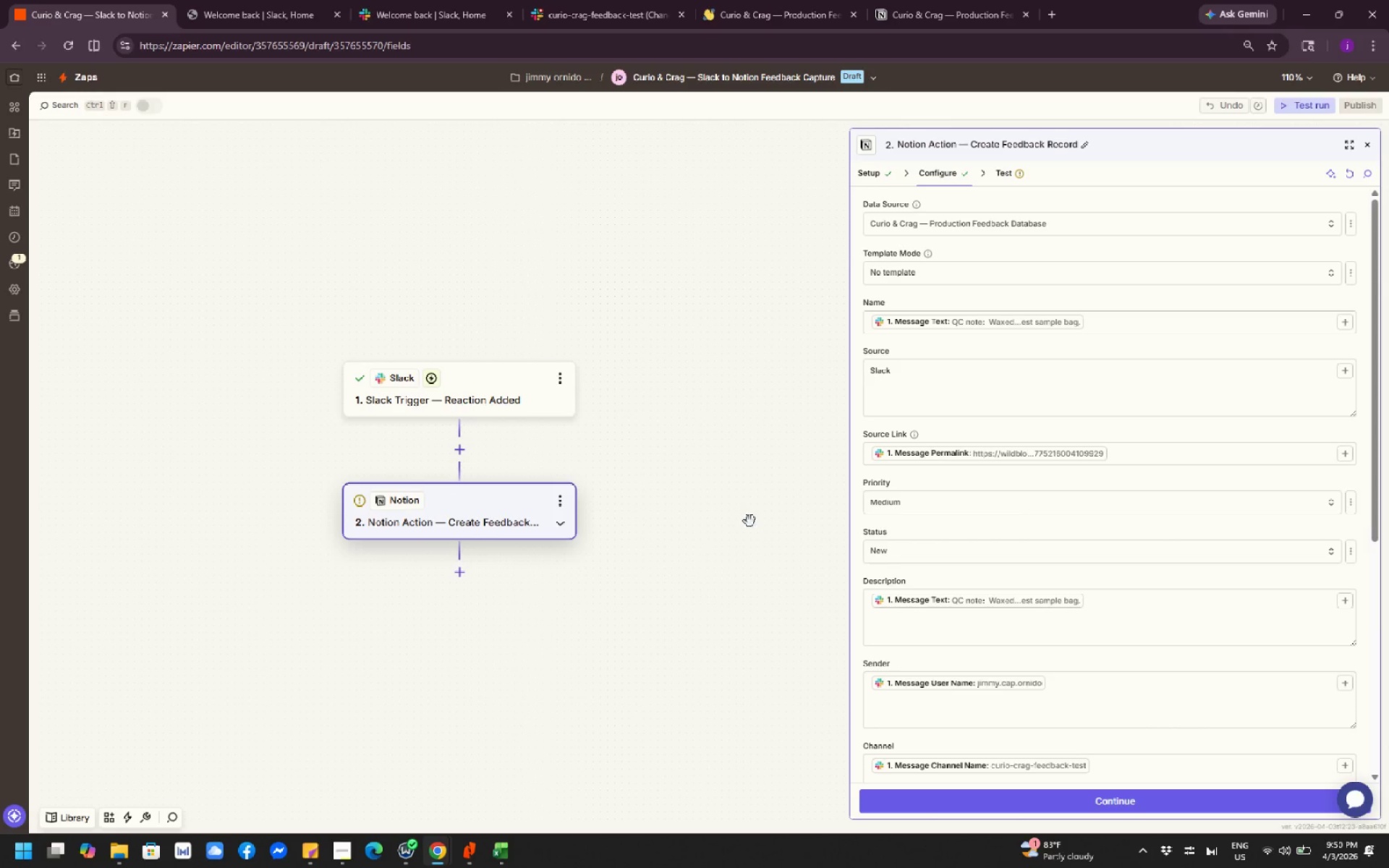 
left_click_drag(start_coordinate=[749, 521], to_coordinate=[745, 560])
 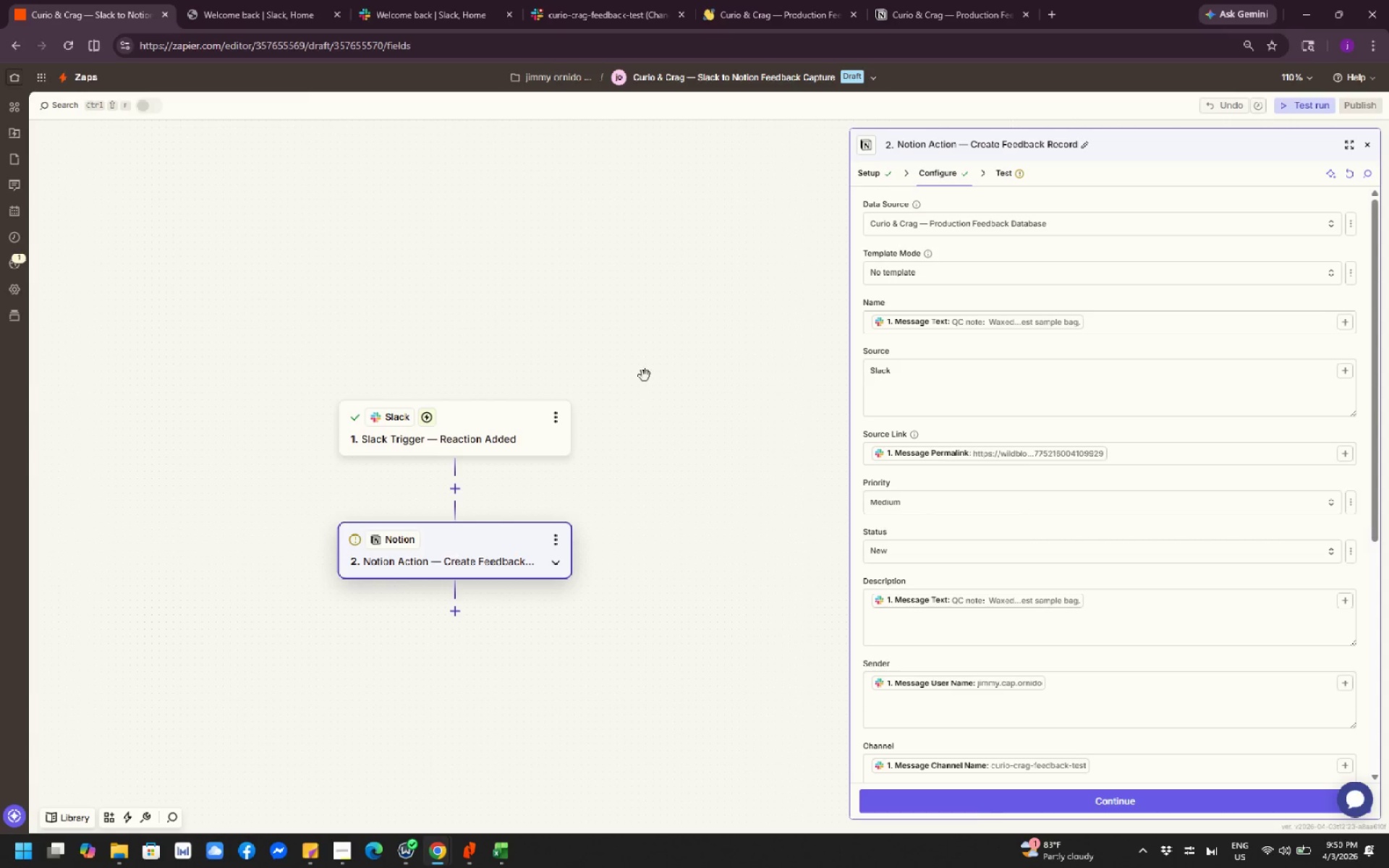 
left_click_drag(start_coordinate=[604, 296], to_coordinate=[630, 244])
 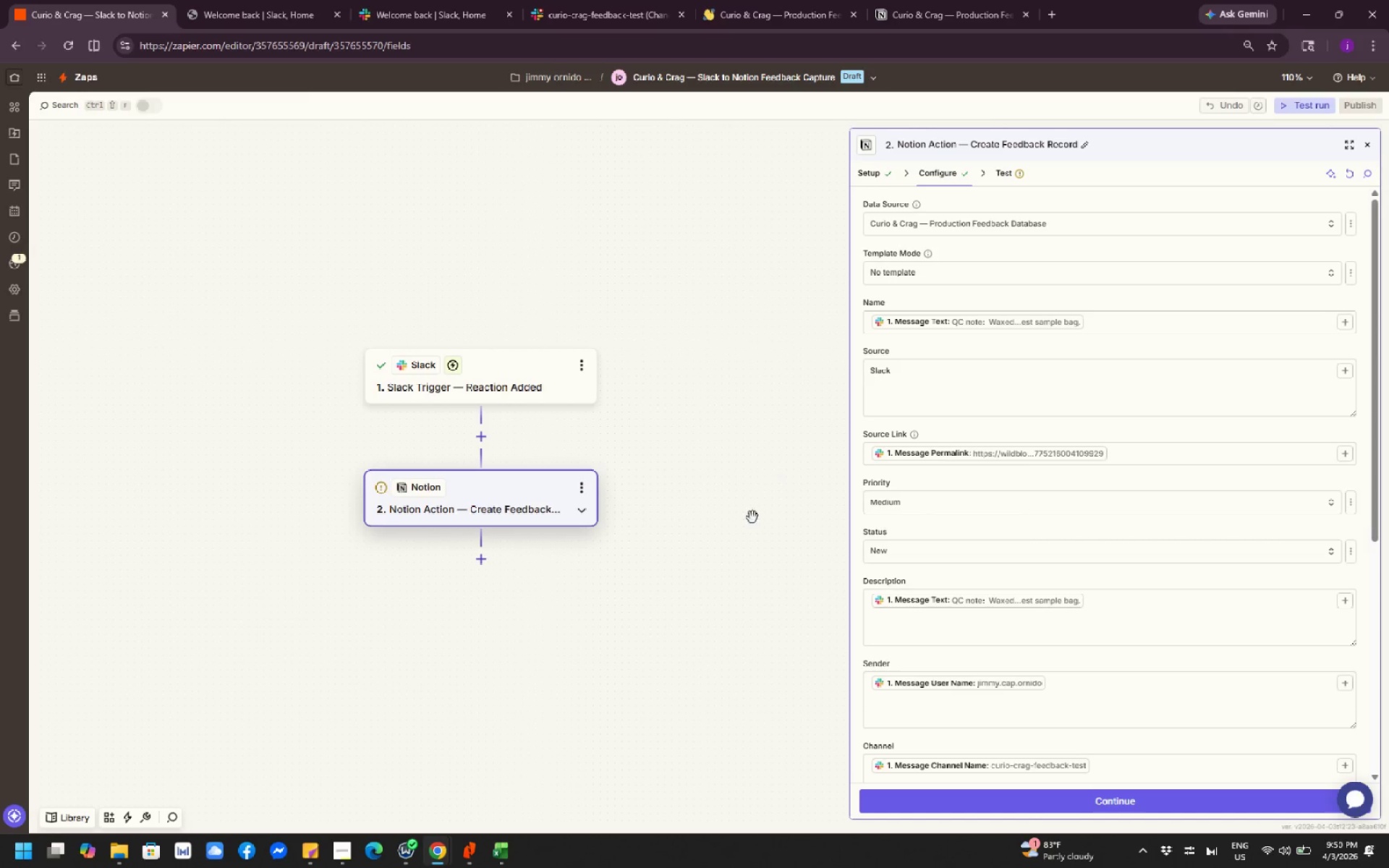 
left_click_drag(start_coordinate=[749, 524], to_coordinate=[693, 514])
 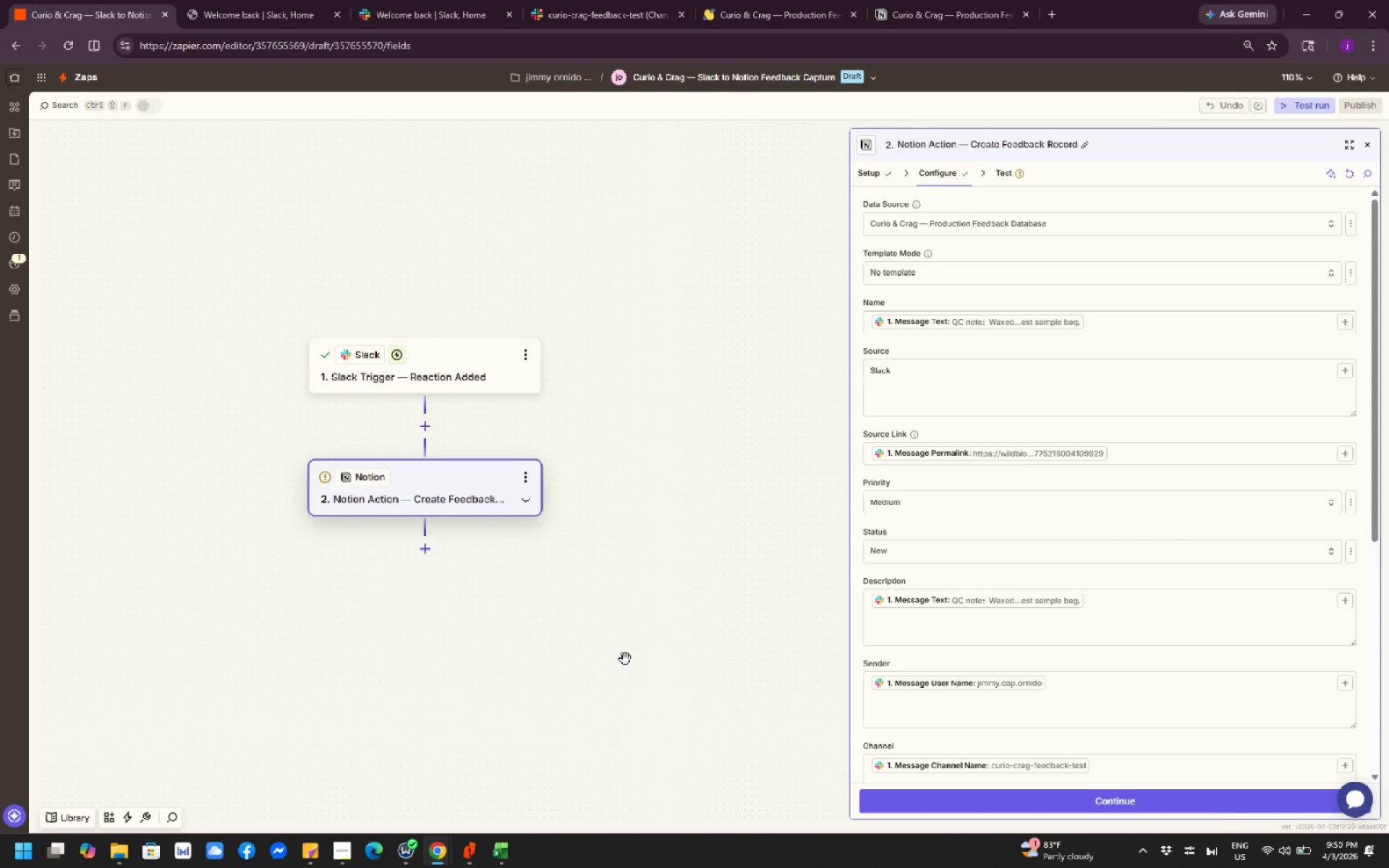 
left_click_drag(start_coordinate=[596, 664], to_coordinate=[629, 663])
 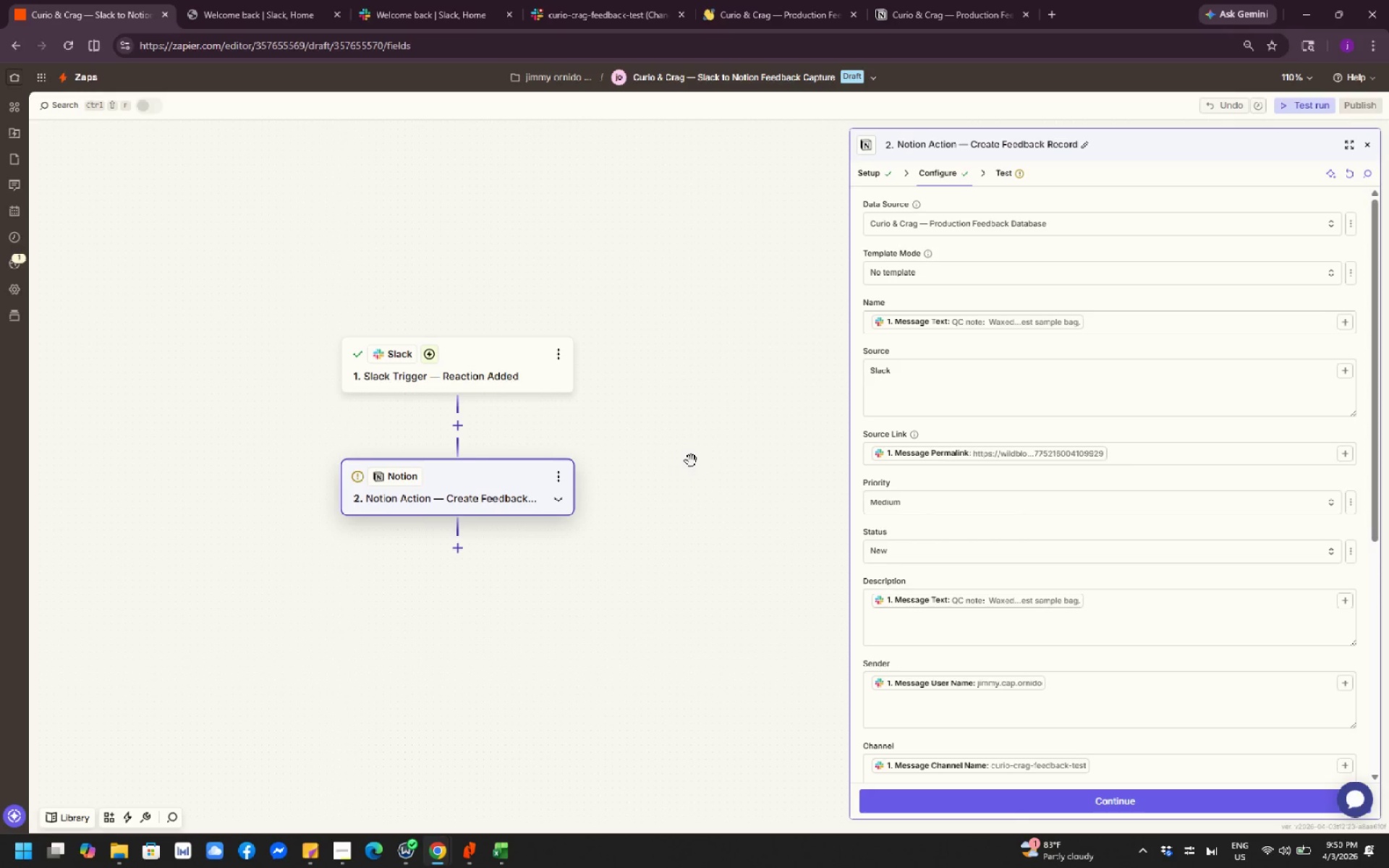 
left_click_drag(start_coordinate=[696, 428], to_coordinate=[662, 444])
 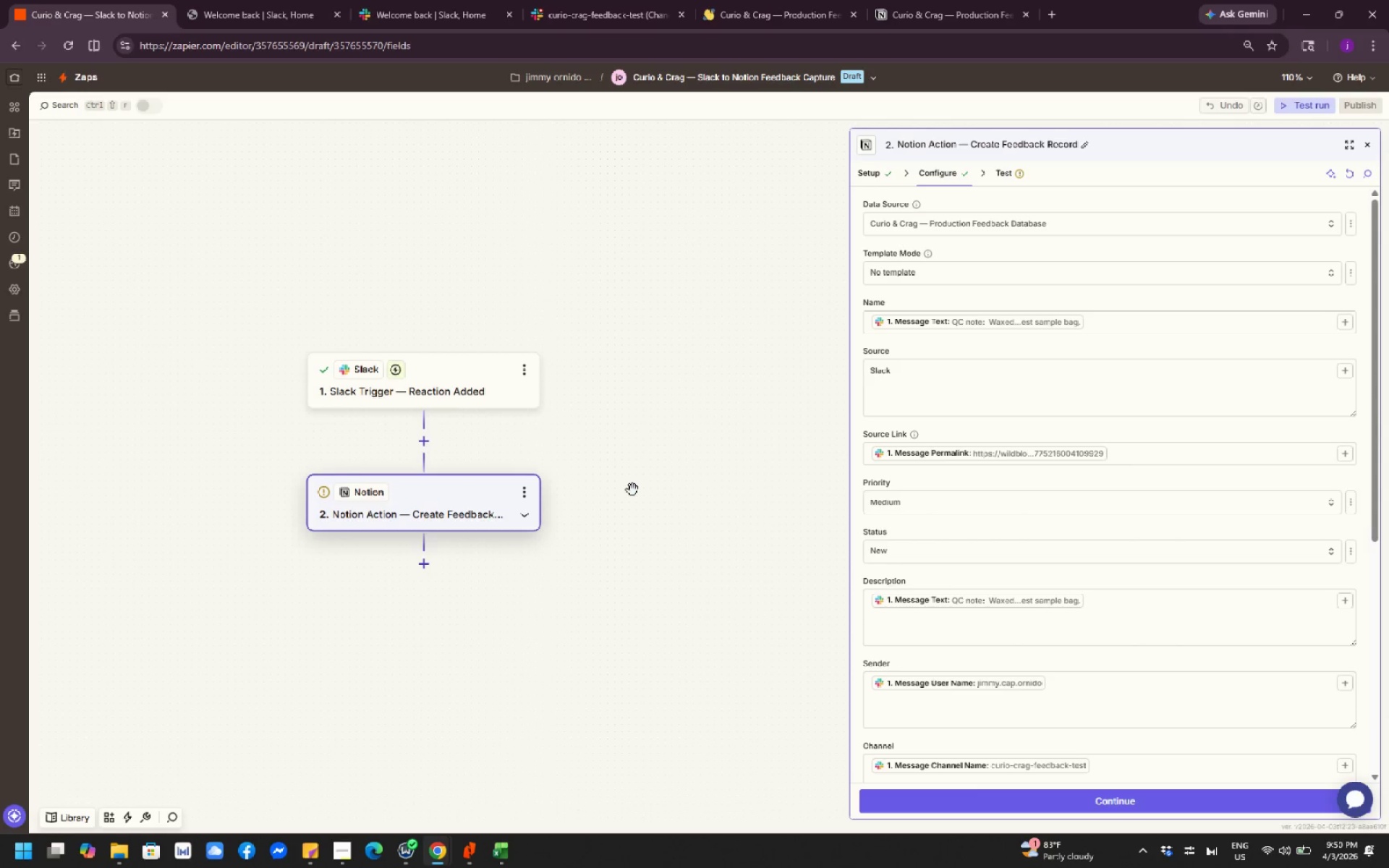 
left_click_drag(start_coordinate=[632, 490], to_coordinate=[691, 548])
 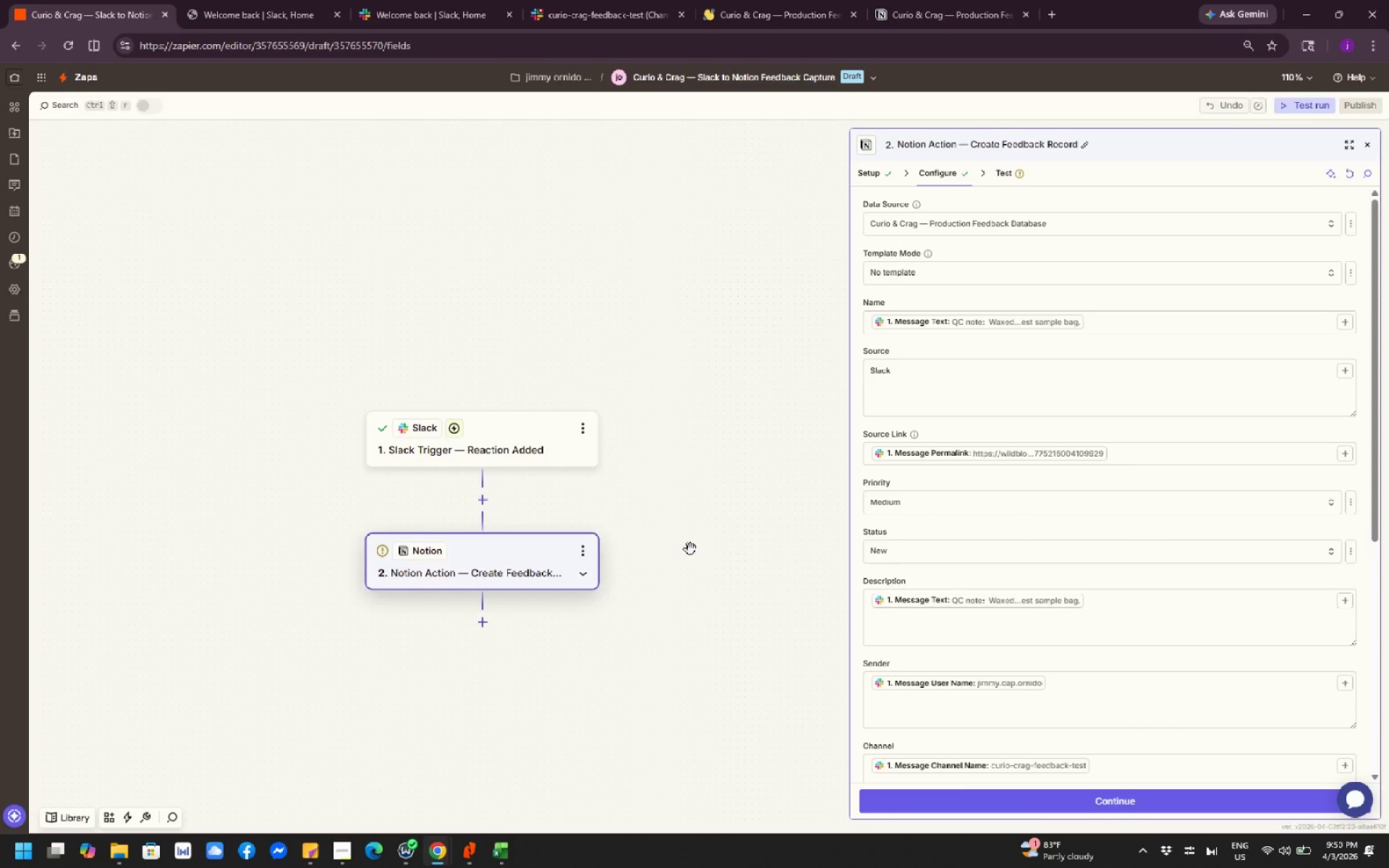 
left_click_drag(start_coordinate=[690, 549], to_coordinate=[628, 502])
 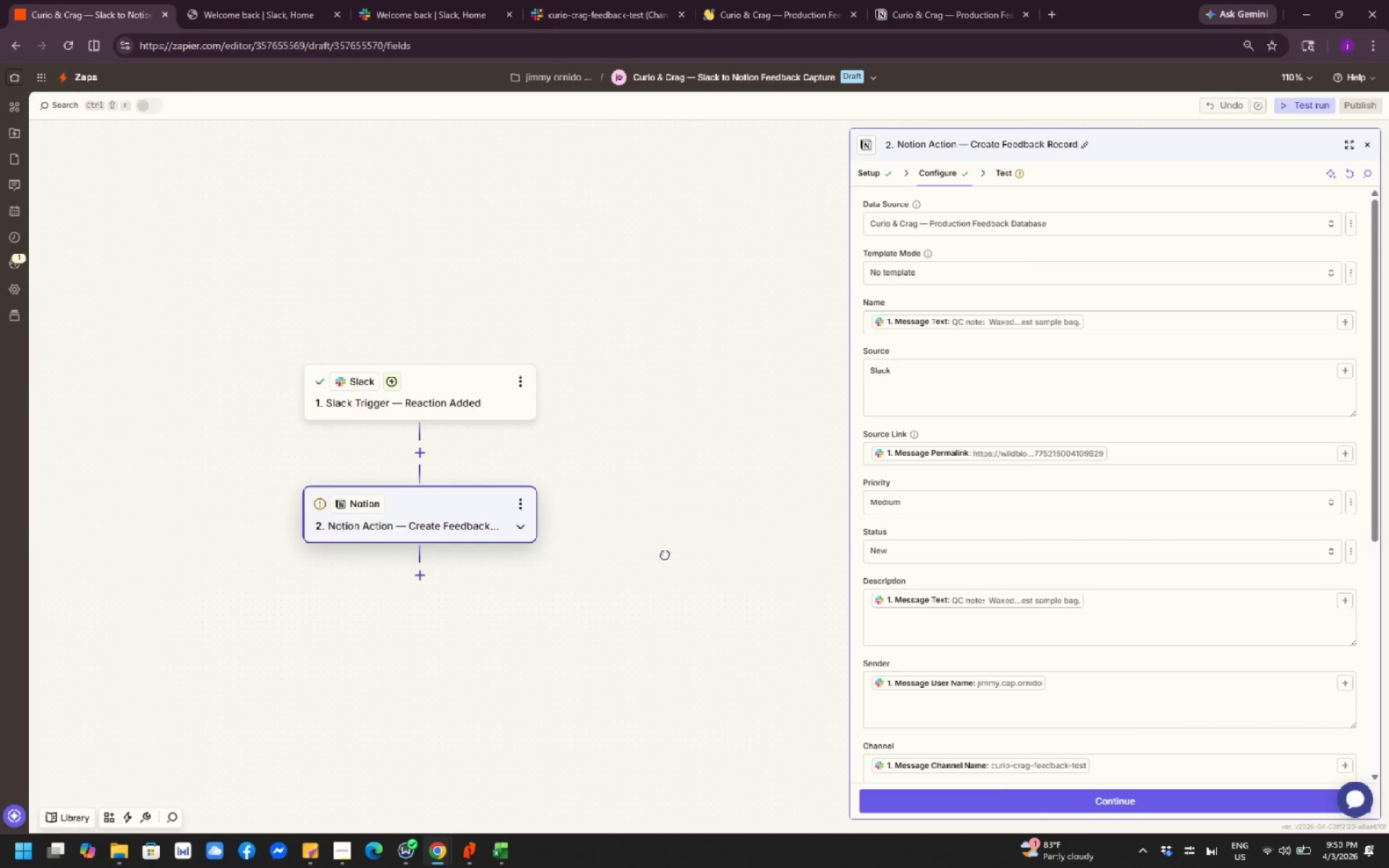 
left_click_drag(start_coordinate=[665, 554], to_coordinate=[678, 490])
 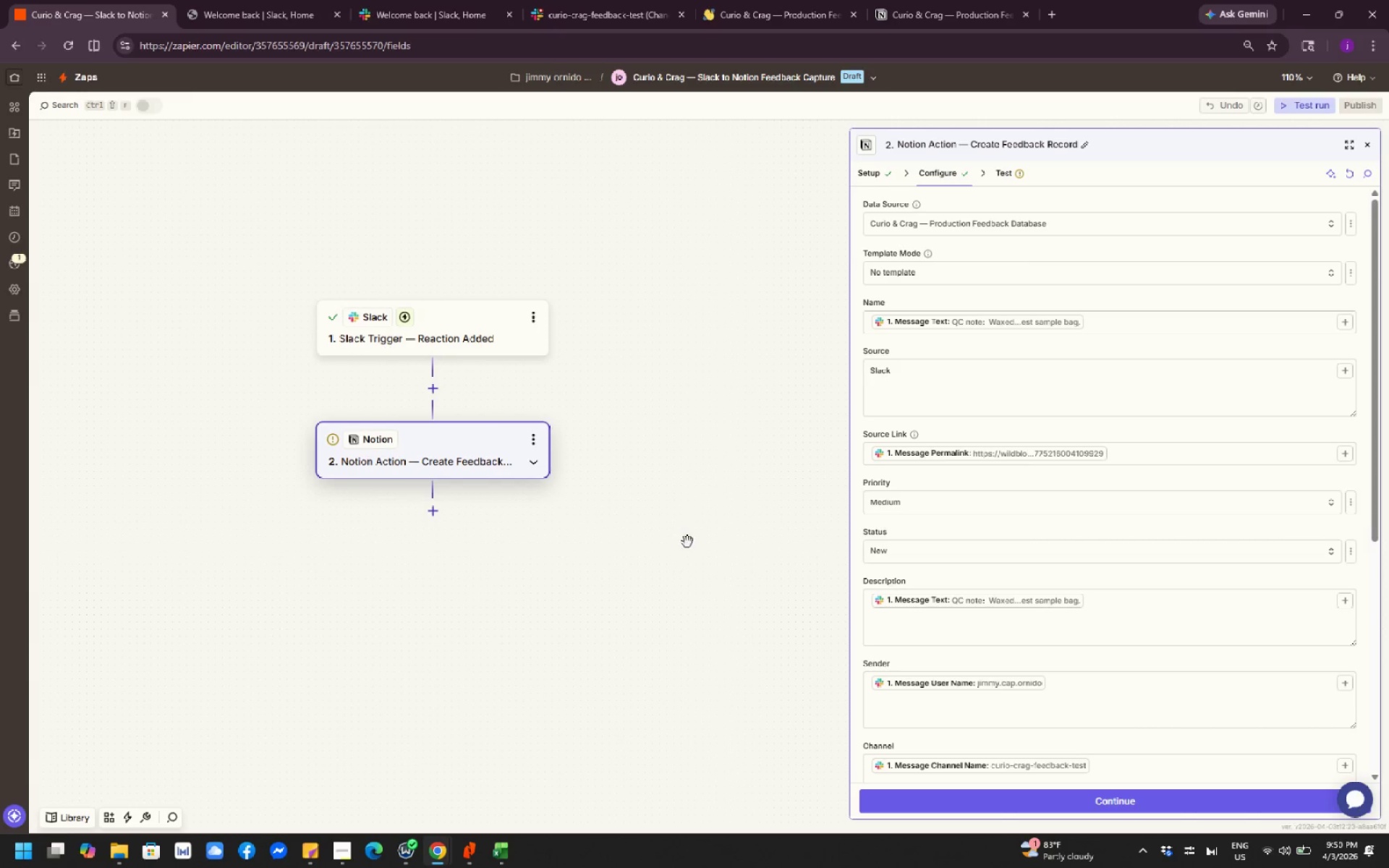 
left_click_drag(start_coordinate=[687, 542], to_coordinate=[708, 516])
 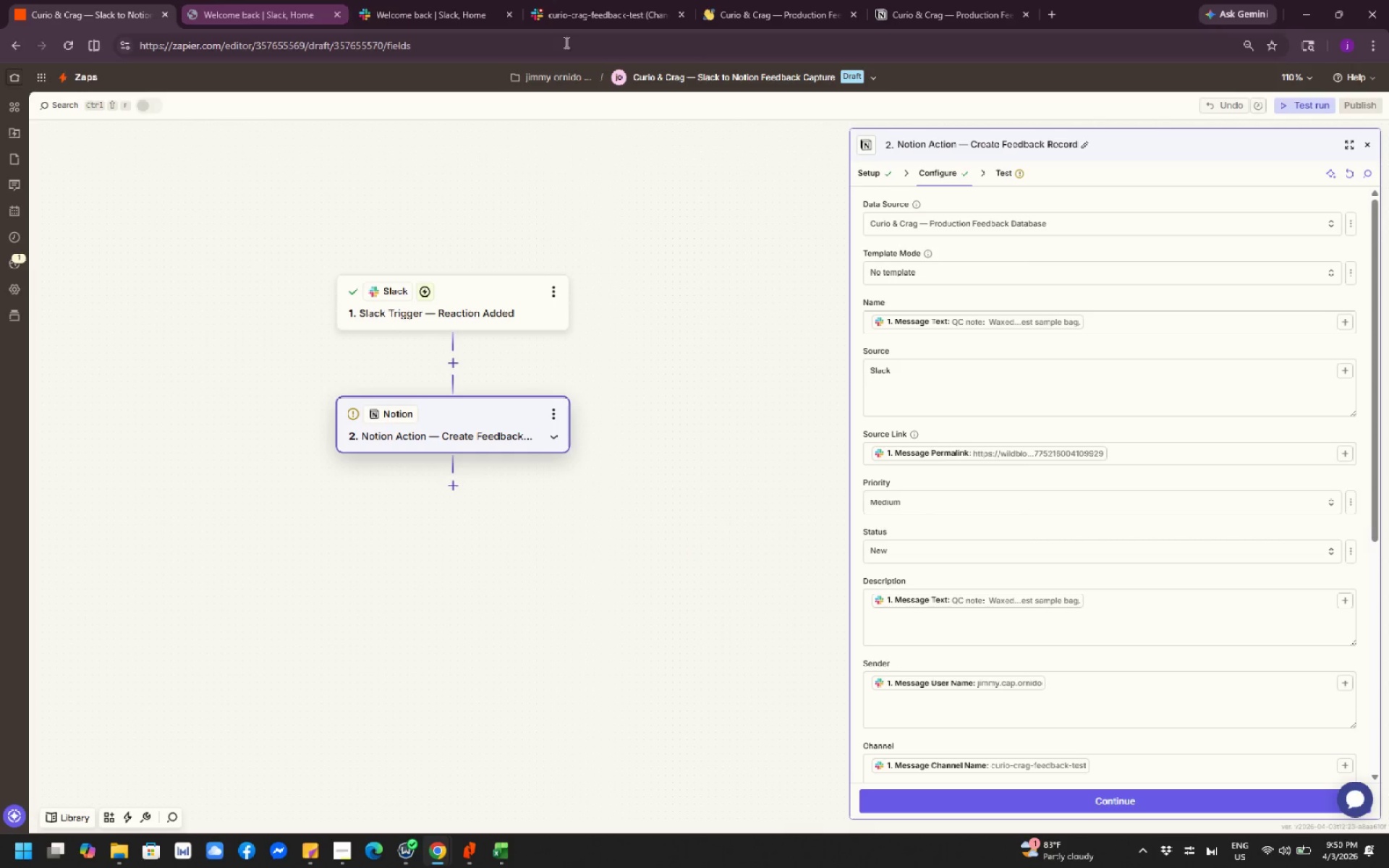 
mouse_move([897, 29])
 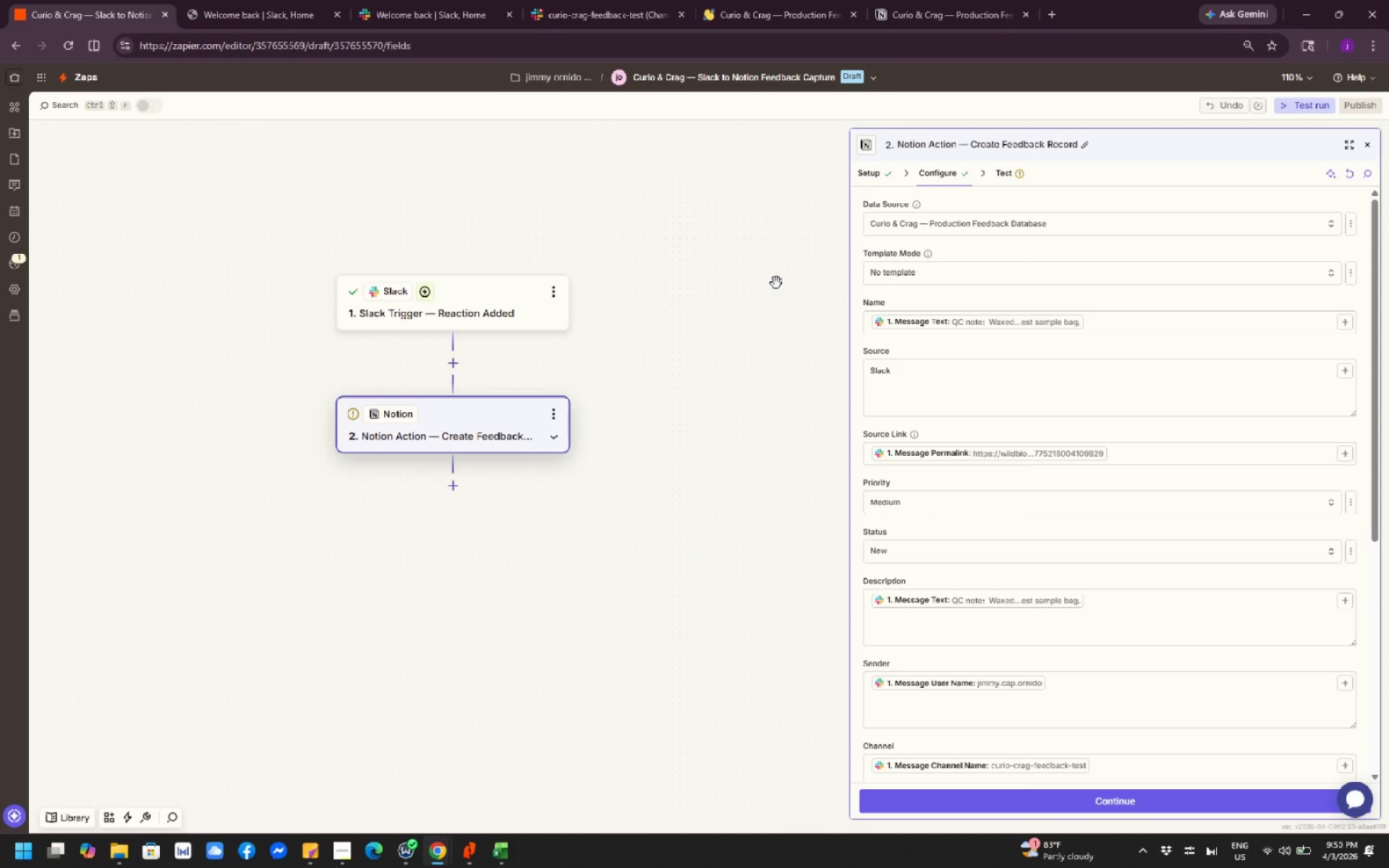 
left_click_drag(start_coordinate=[772, 283], to_coordinate=[762, 344])
 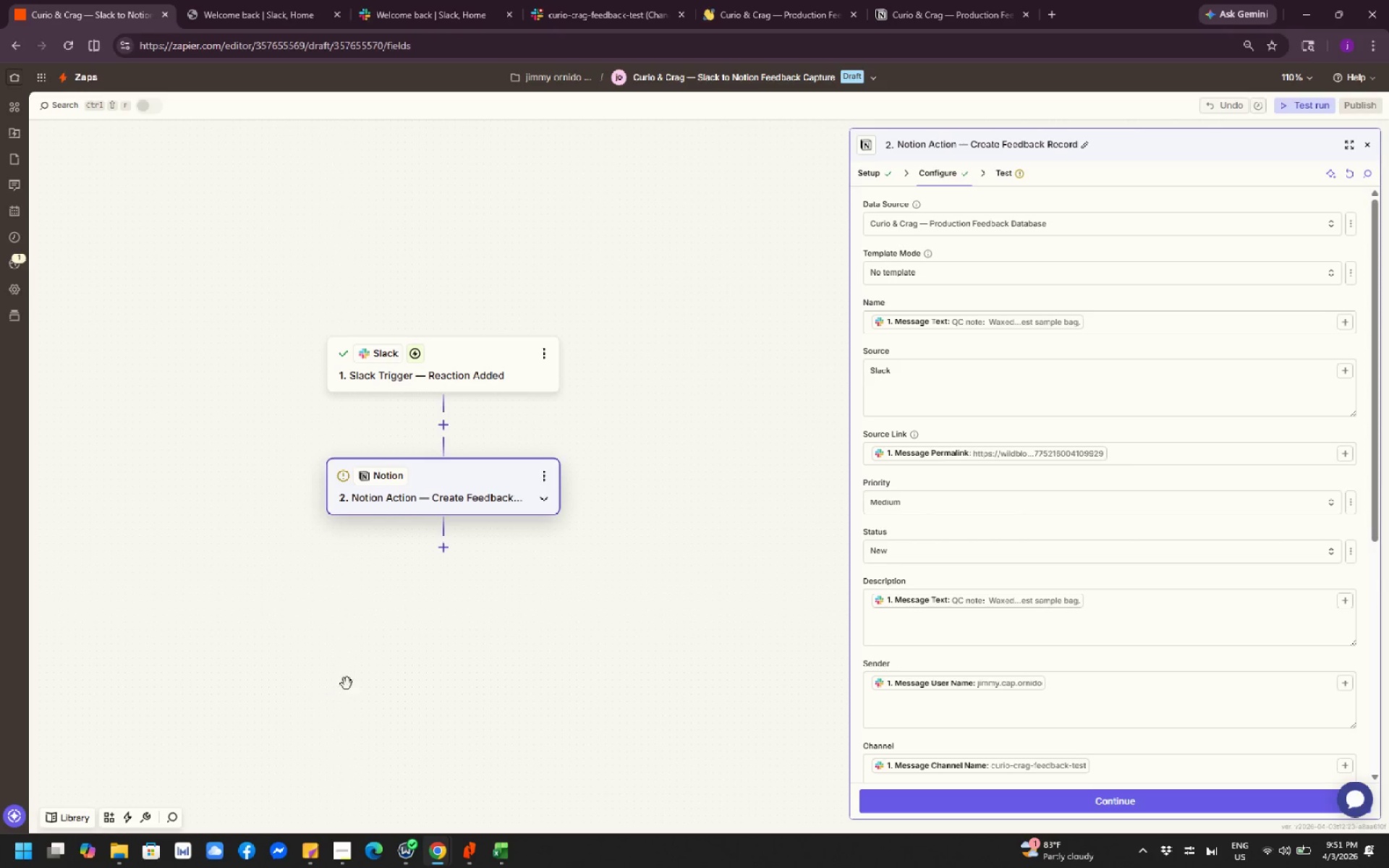 
left_click_drag(start_coordinate=[455, 608], to_coordinate=[456, 650])
 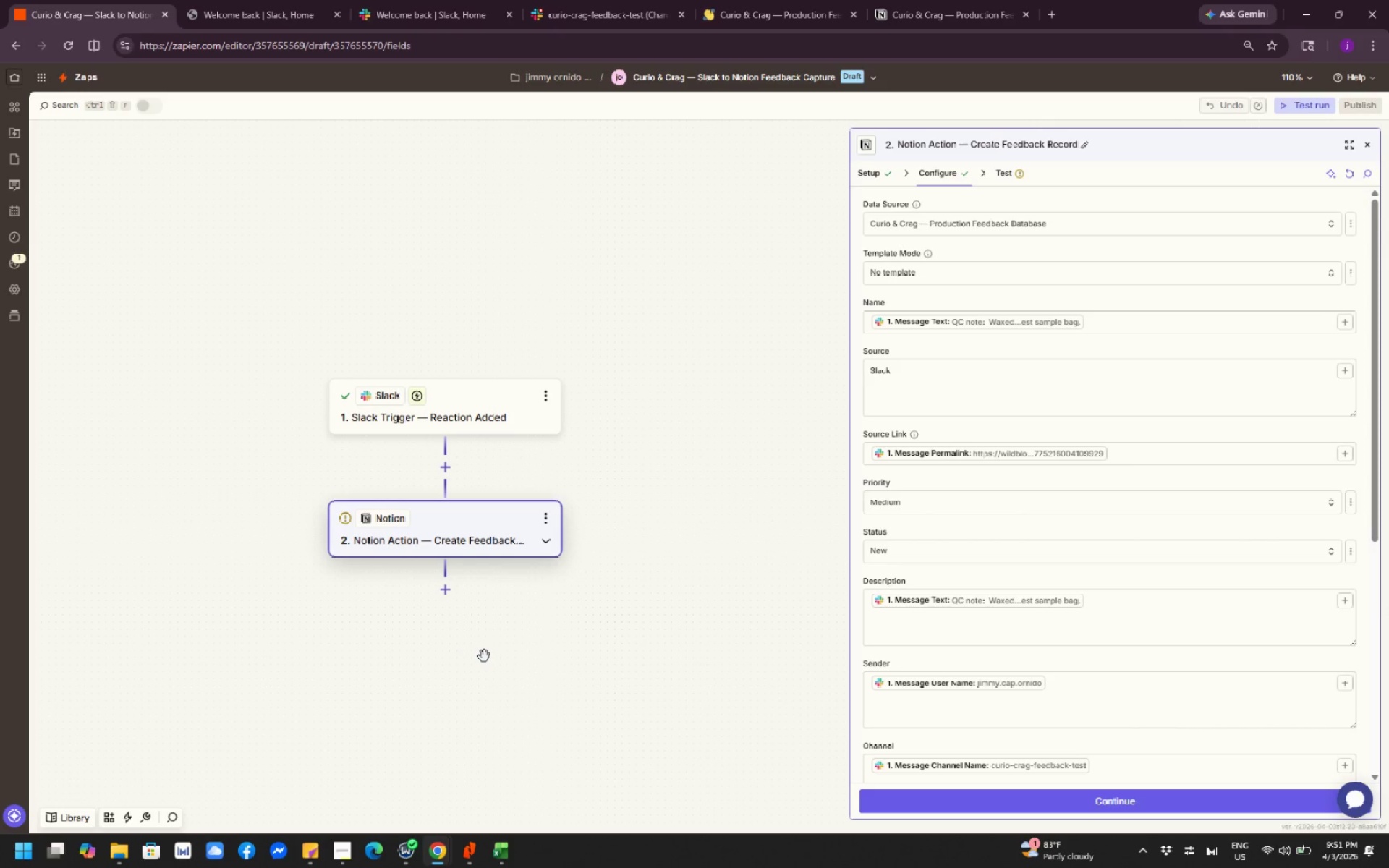 
left_click_drag(start_coordinate=[486, 656], to_coordinate=[510, 506])
 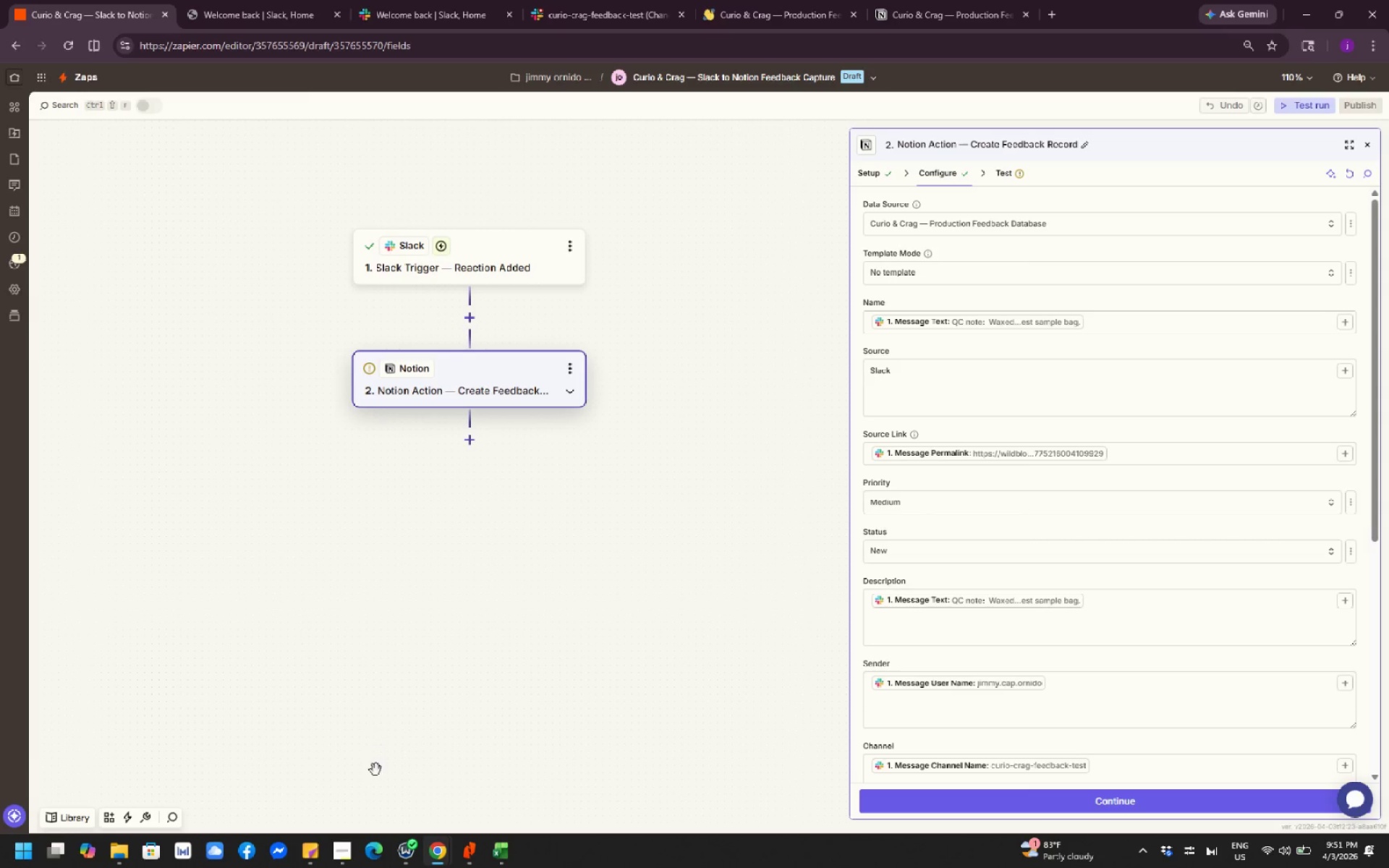 
mouse_move([370, 813])
 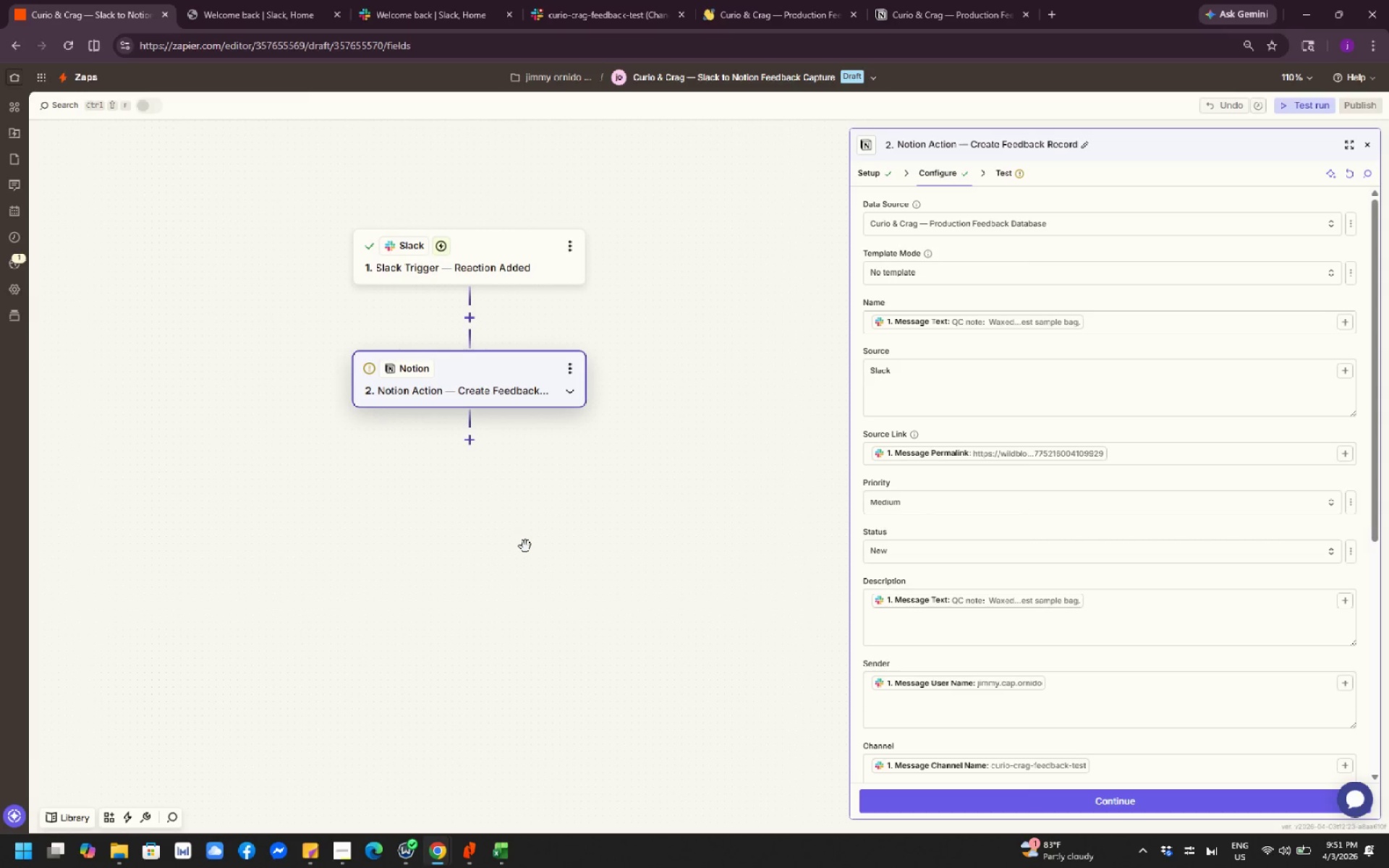 
left_click_drag(start_coordinate=[561, 522], to_coordinate=[568, 579])
 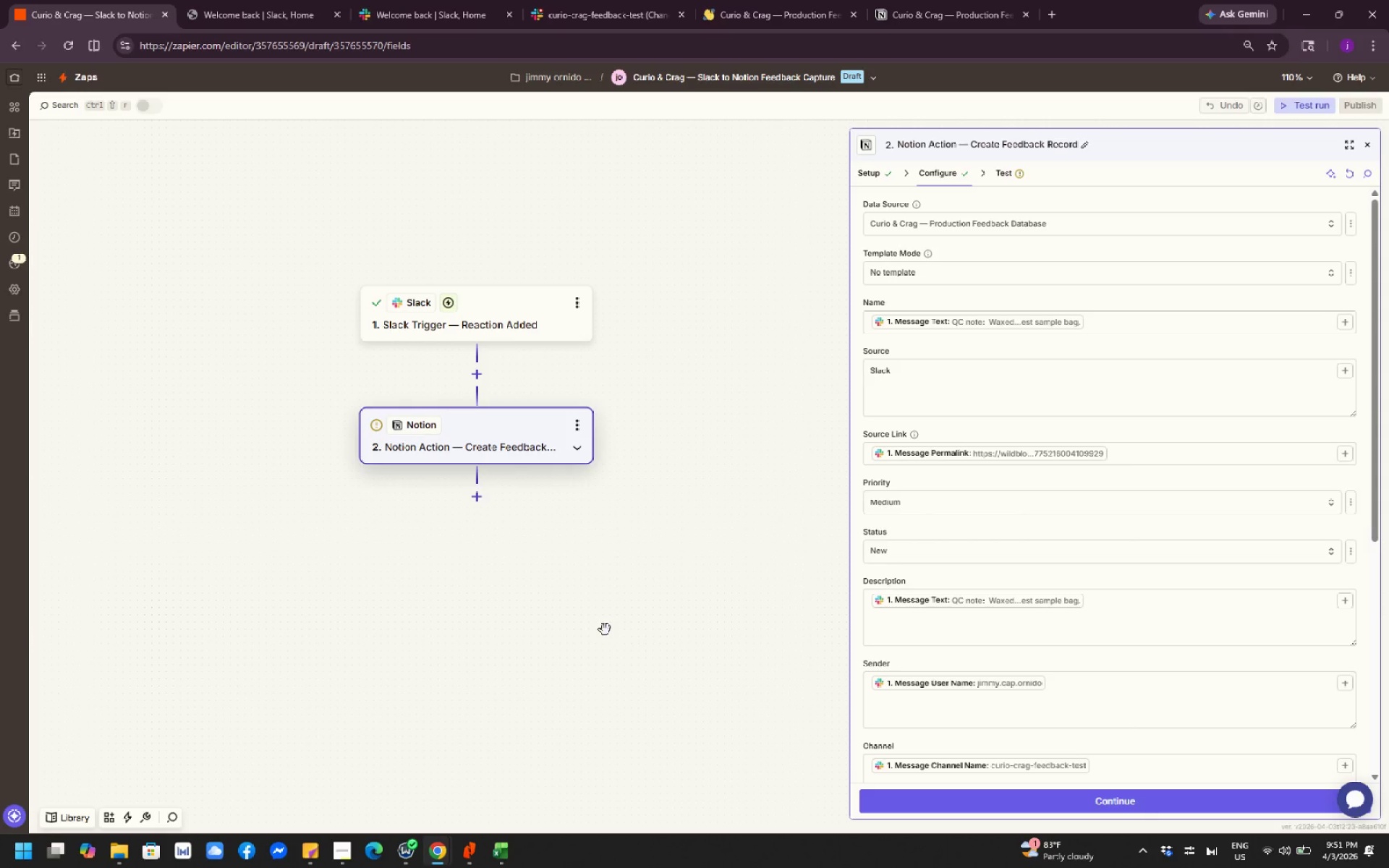 
left_click_drag(start_coordinate=[650, 551], to_coordinate=[645, 643])
 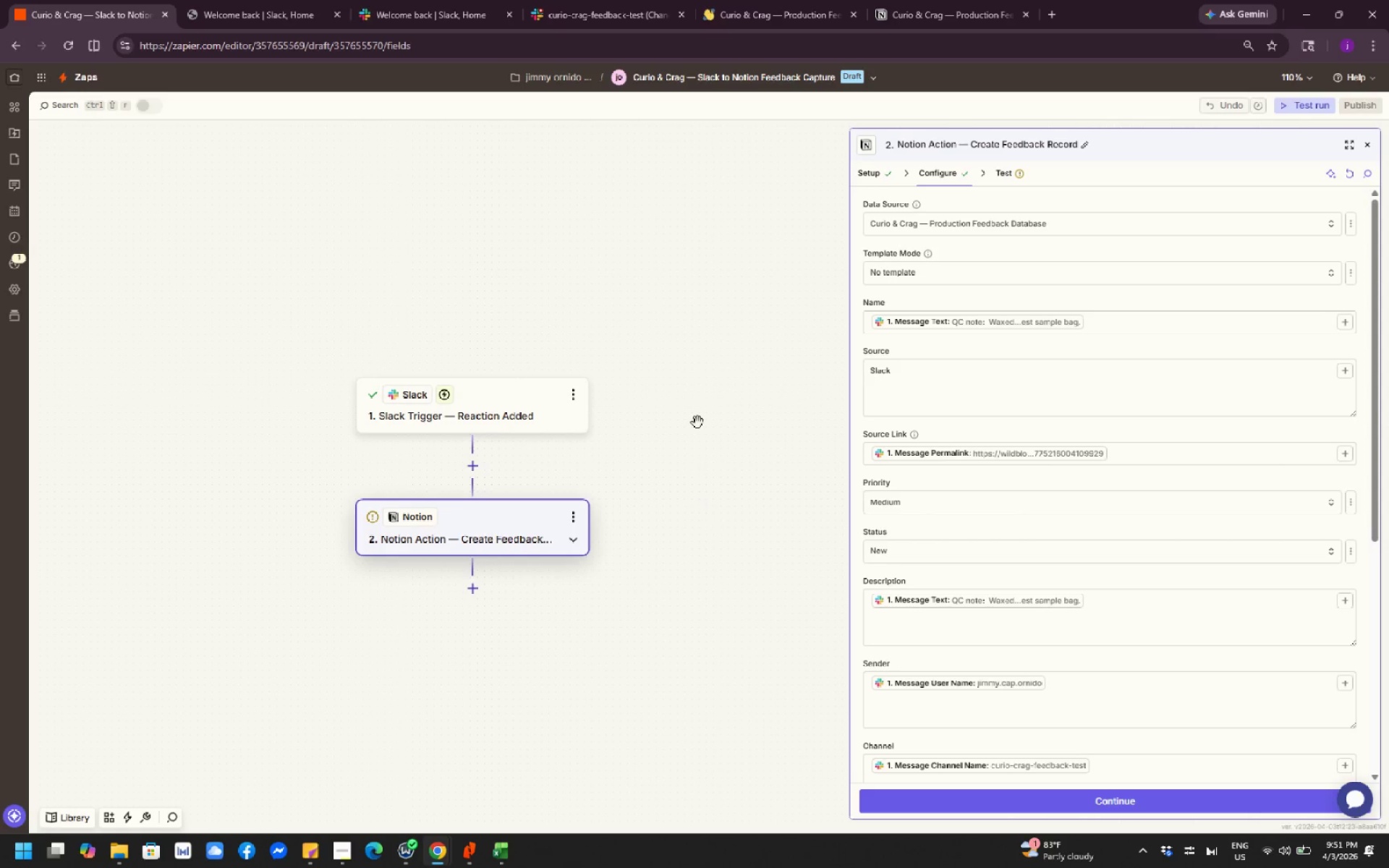 
left_click_drag(start_coordinate=[697, 420], to_coordinate=[674, 494])
 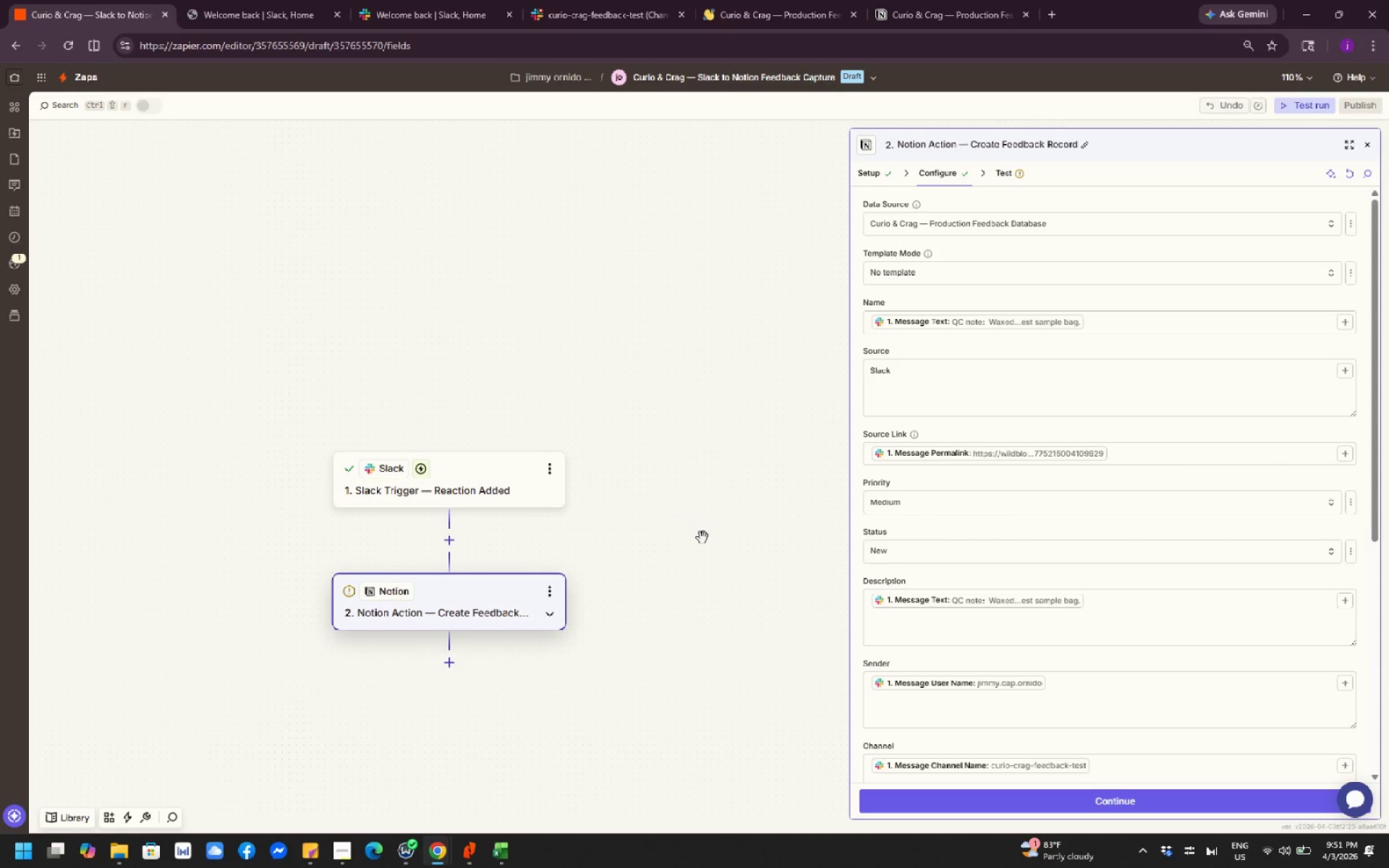 
left_click_drag(start_coordinate=[702, 537], to_coordinate=[700, 615])
 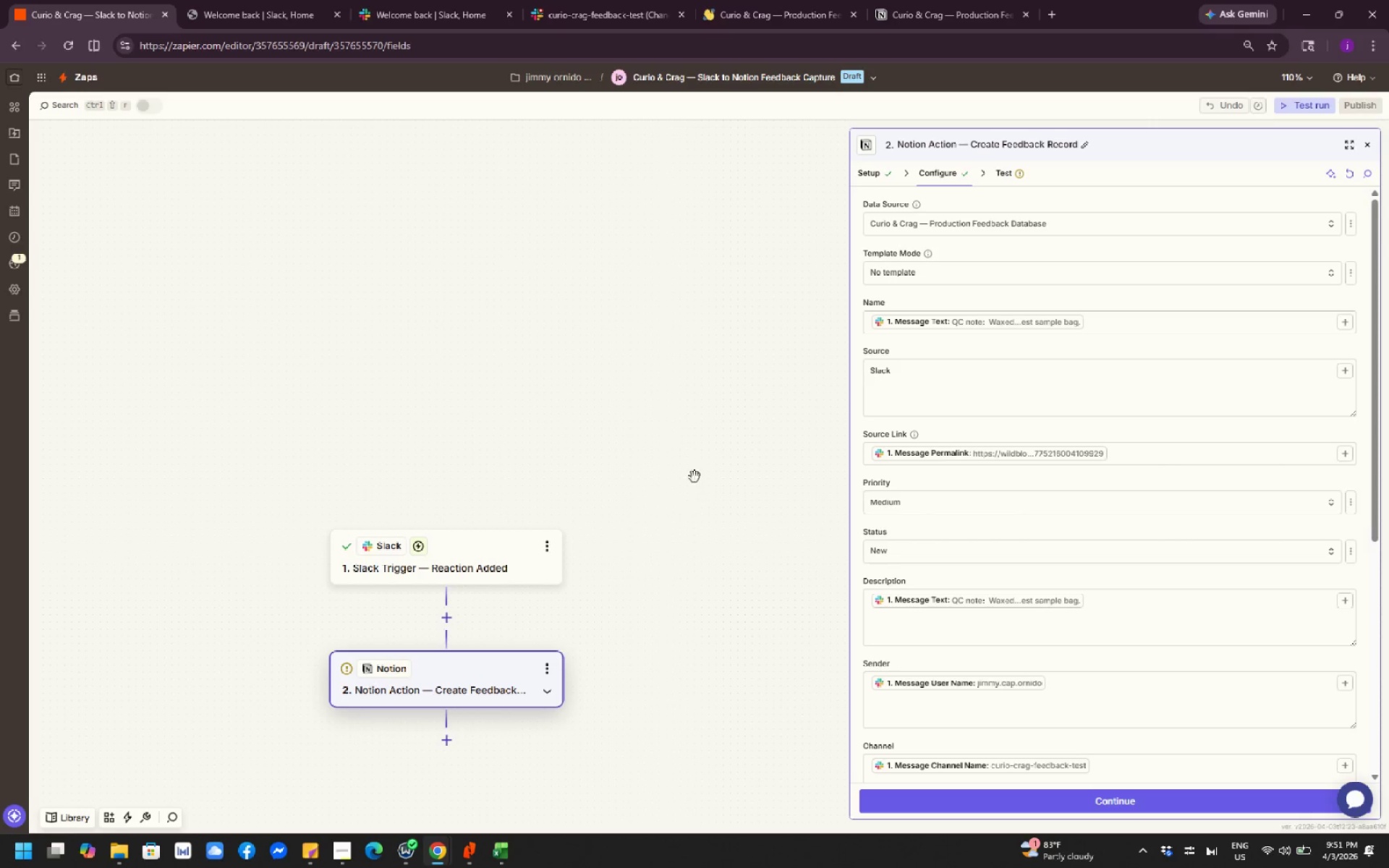 
left_click_drag(start_coordinate=[692, 464], to_coordinate=[685, 451])
 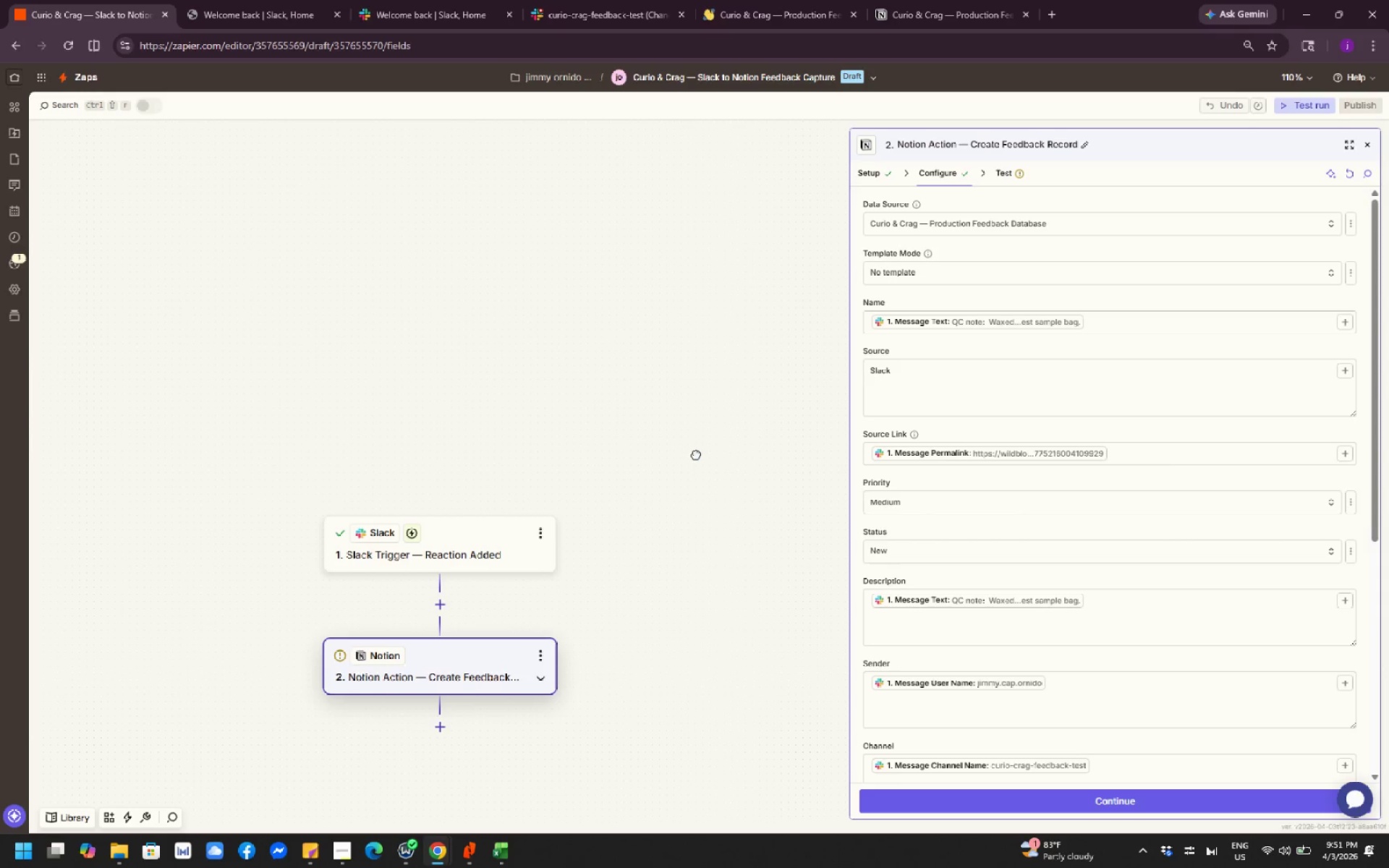 
left_click_drag(start_coordinate=[696, 454], to_coordinate=[686, 473])
 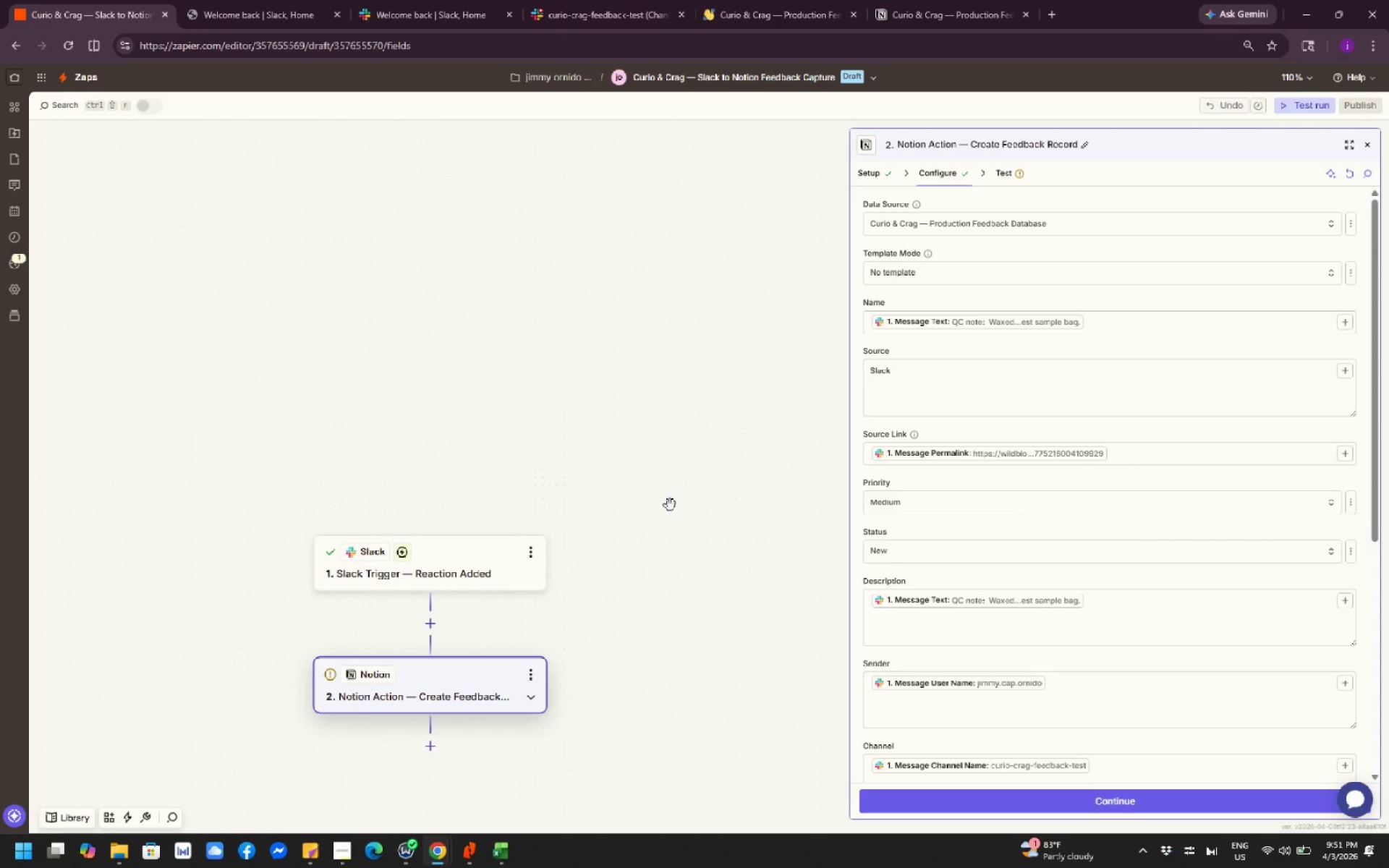 
left_click_drag(start_coordinate=[670, 505], to_coordinate=[686, 468])
 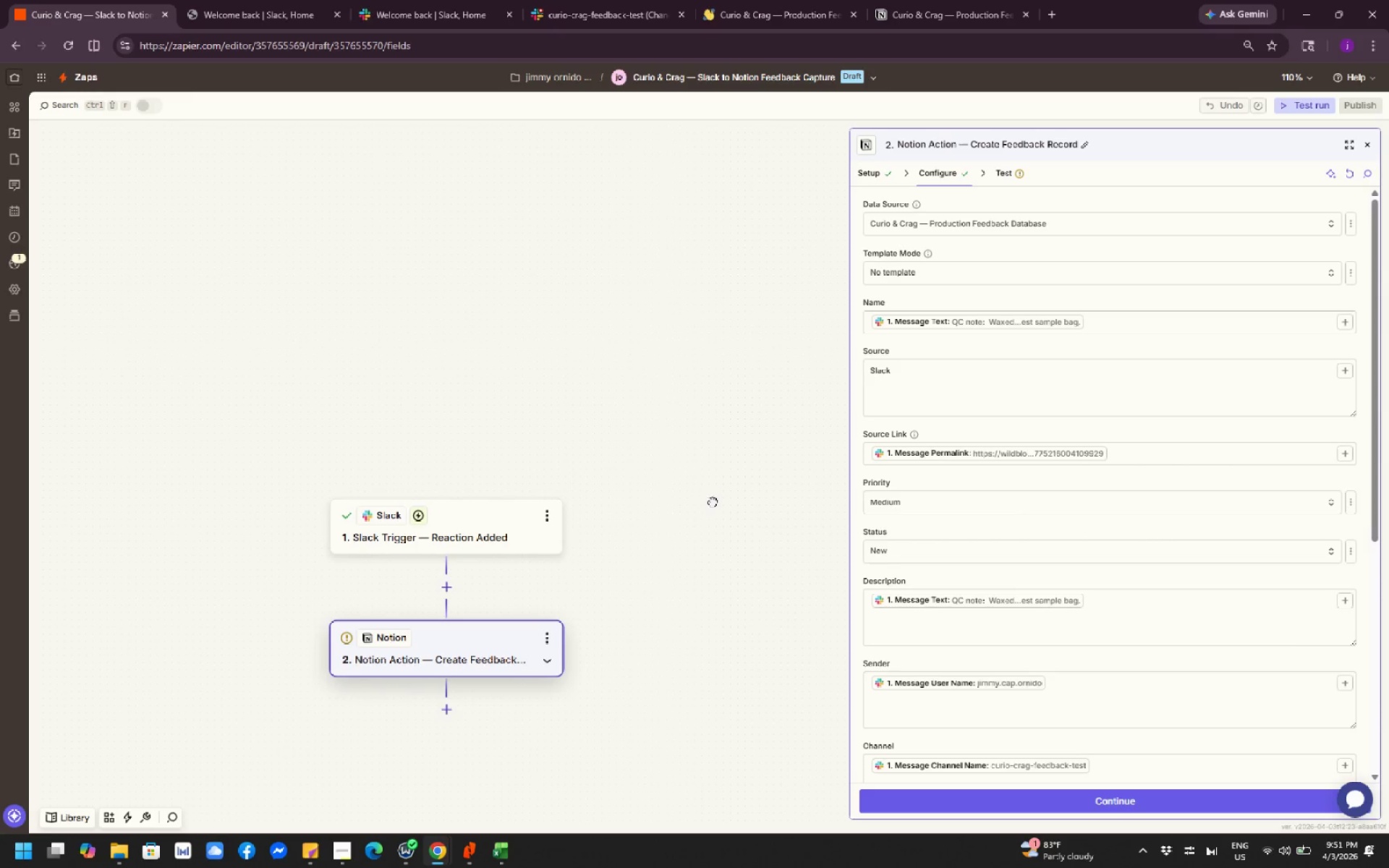 
left_click_drag(start_coordinate=[713, 501], to_coordinate=[441, 329])
 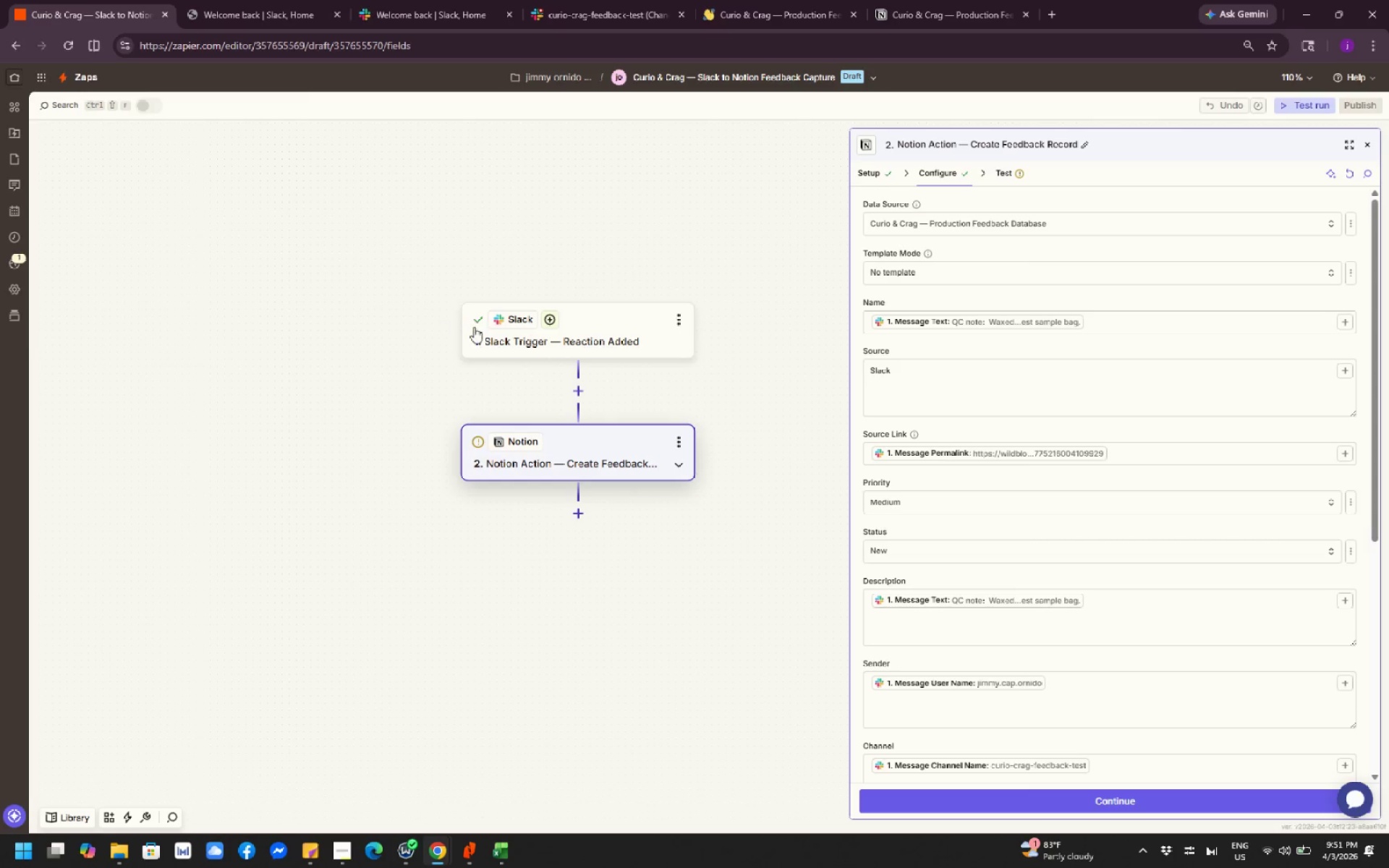 
wait(5.2)
 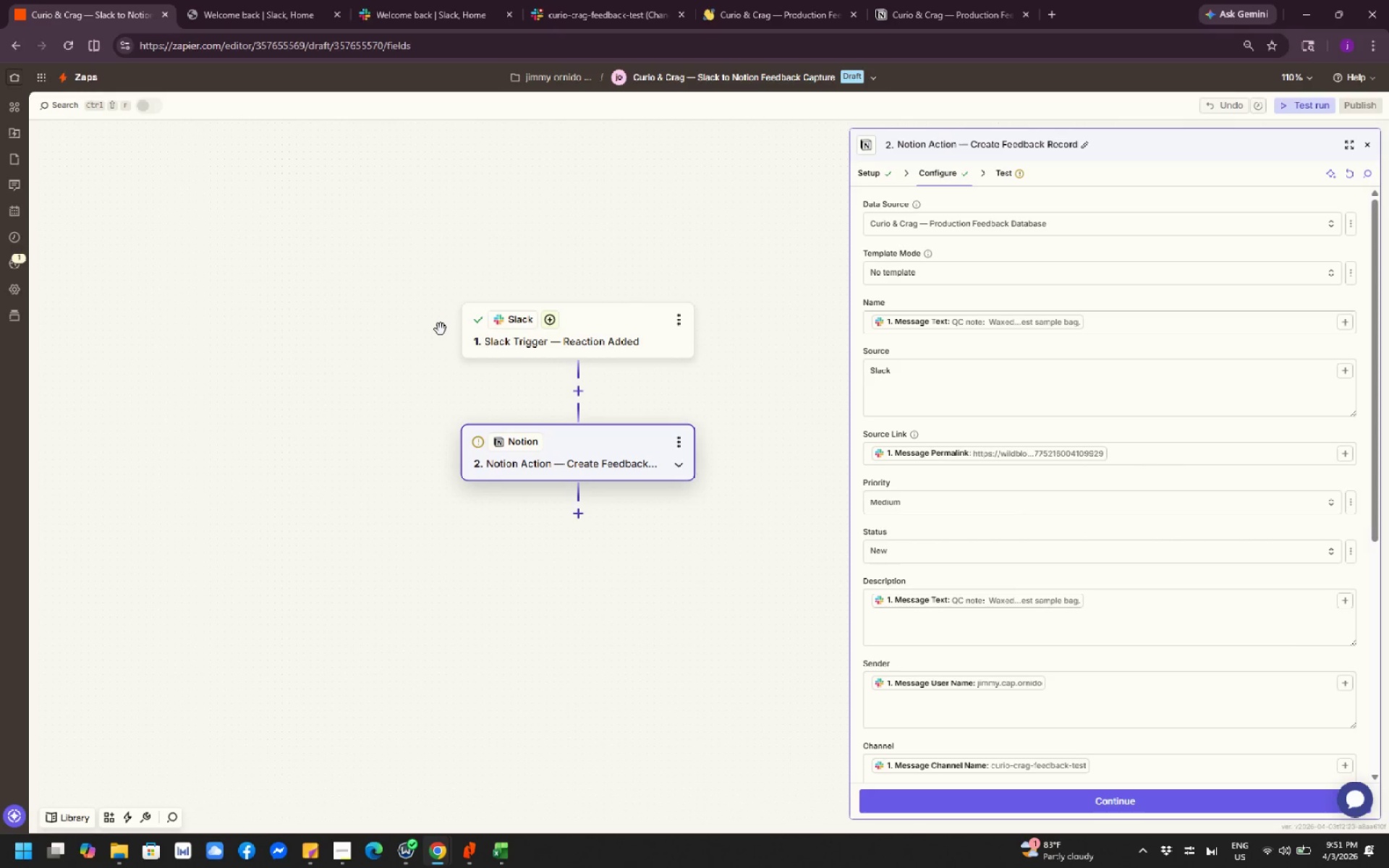 
left_click_drag(start_coordinate=[402, 373], to_coordinate=[156, 361])
 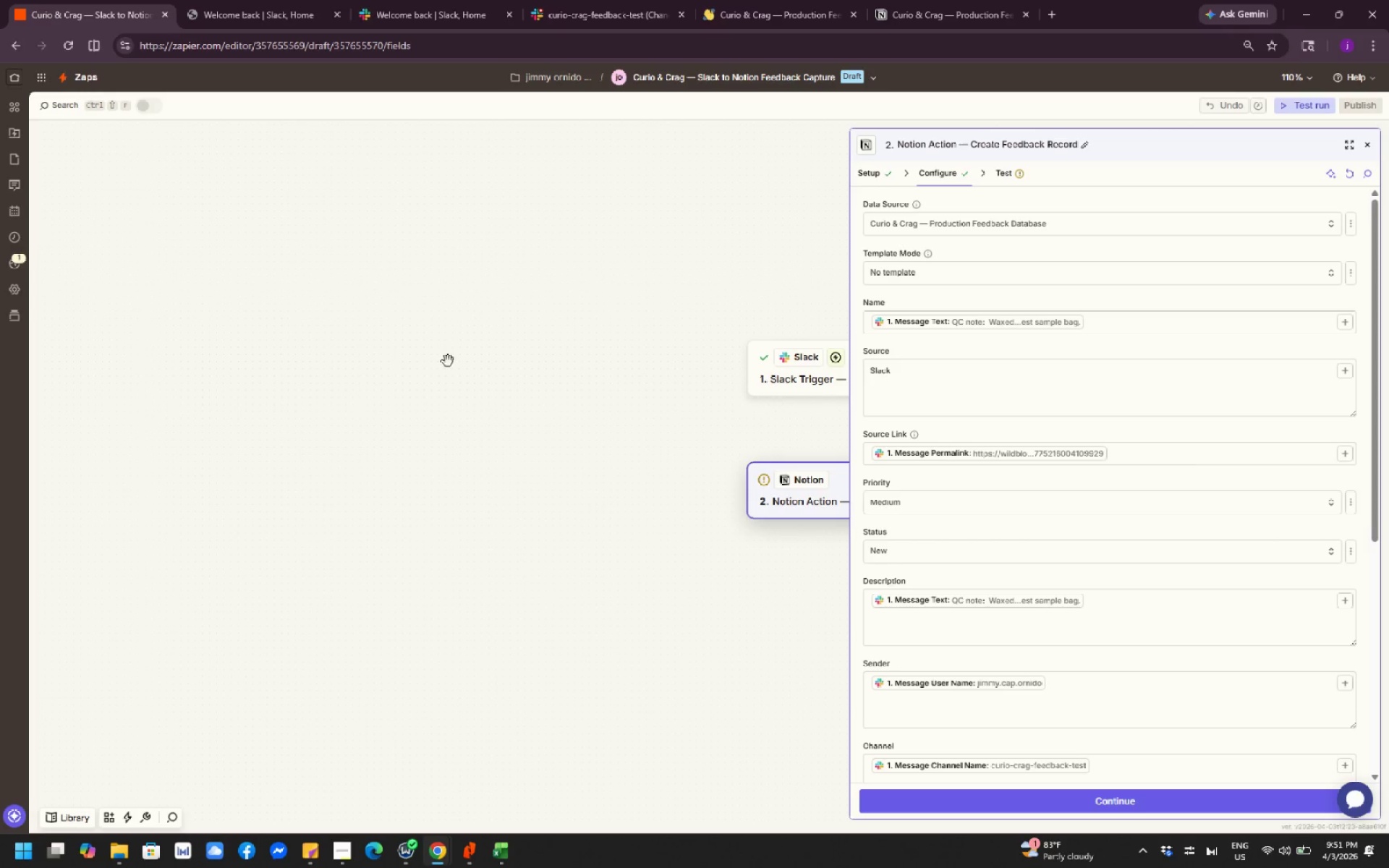 
left_click_drag(start_coordinate=[513, 375], to_coordinate=[61, 352])
 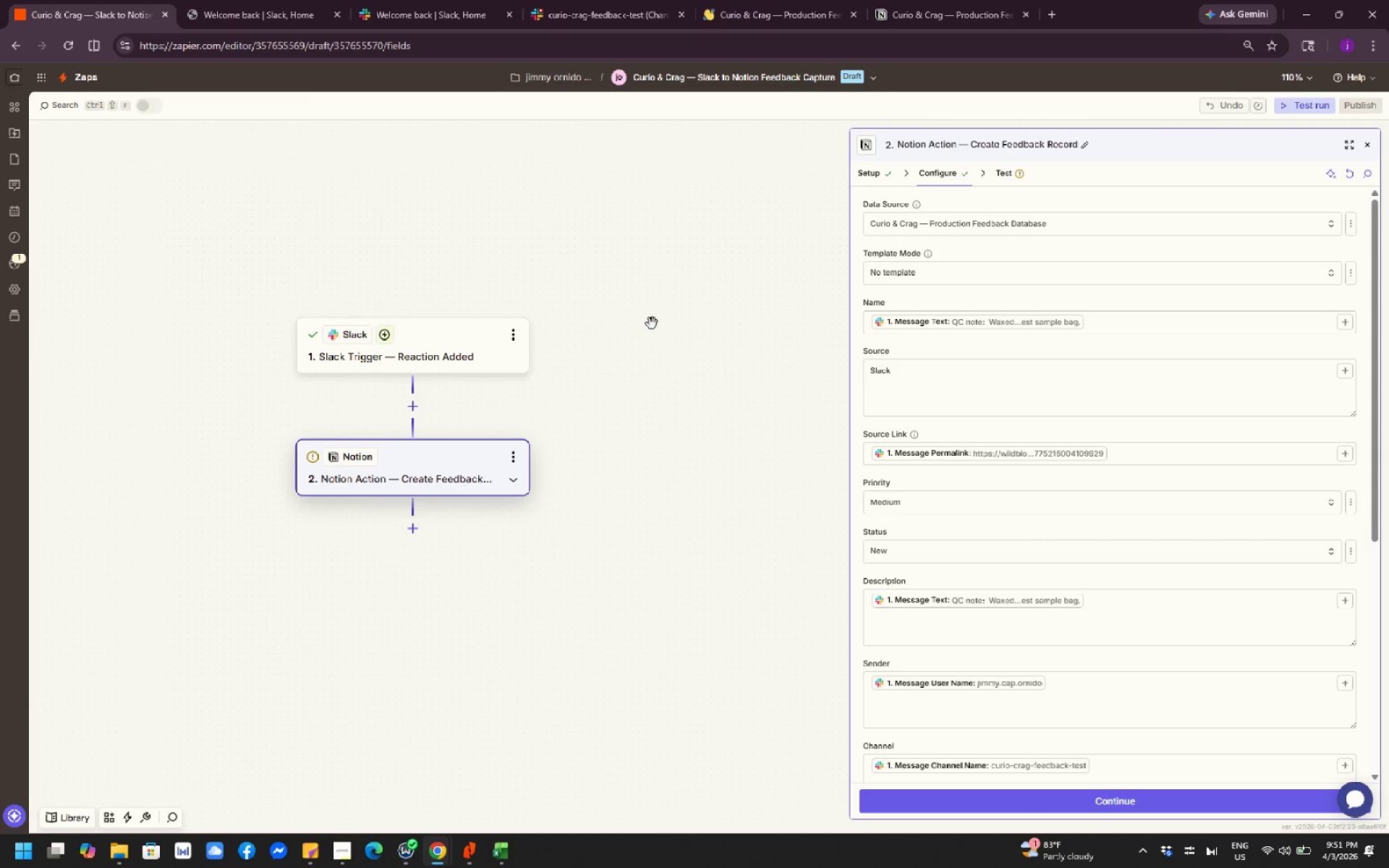 
left_click_drag(start_coordinate=[663, 320], to_coordinate=[651, 317])
 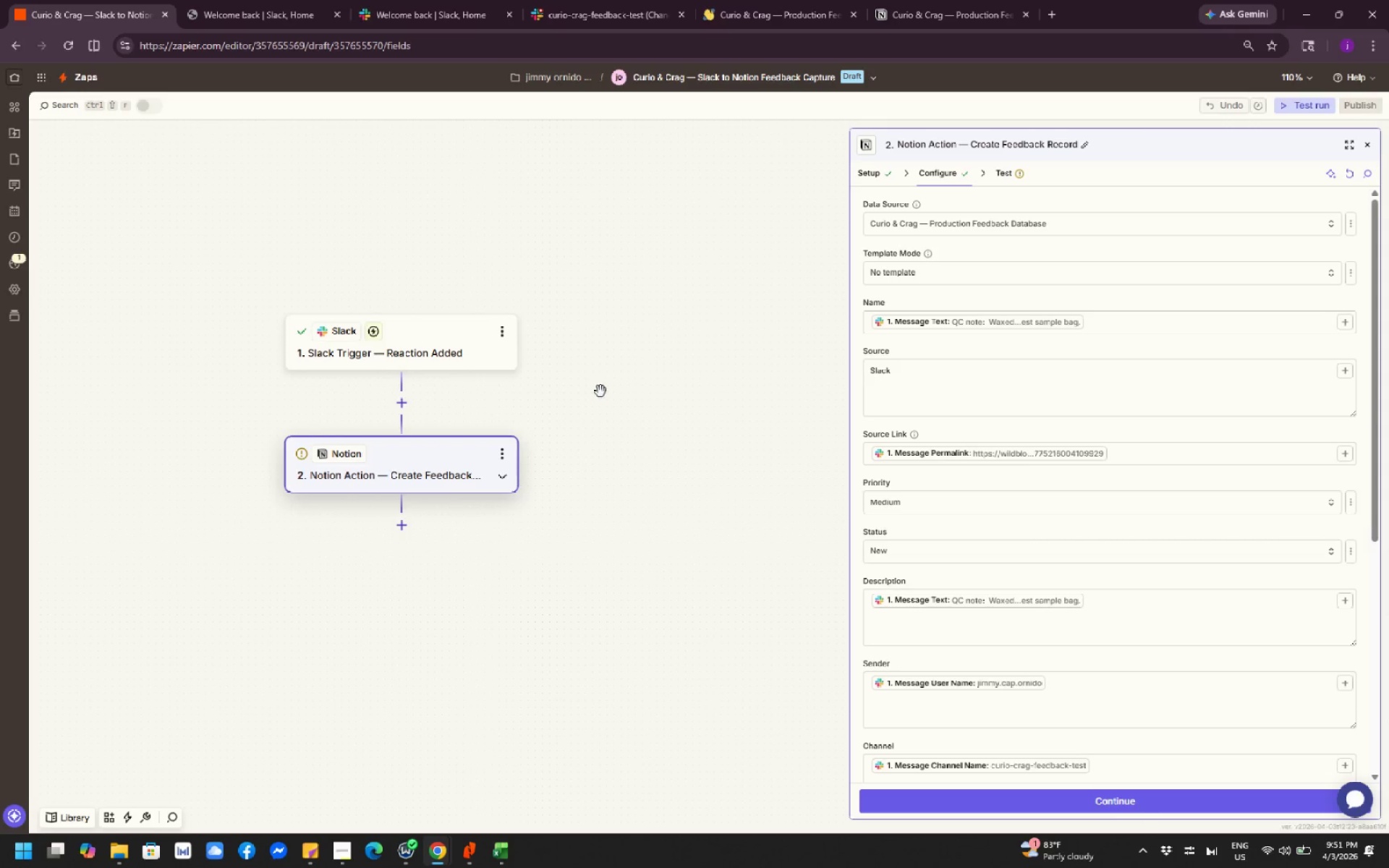 
left_click_drag(start_coordinate=[599, 391], to_coordinate=[668, 436])
 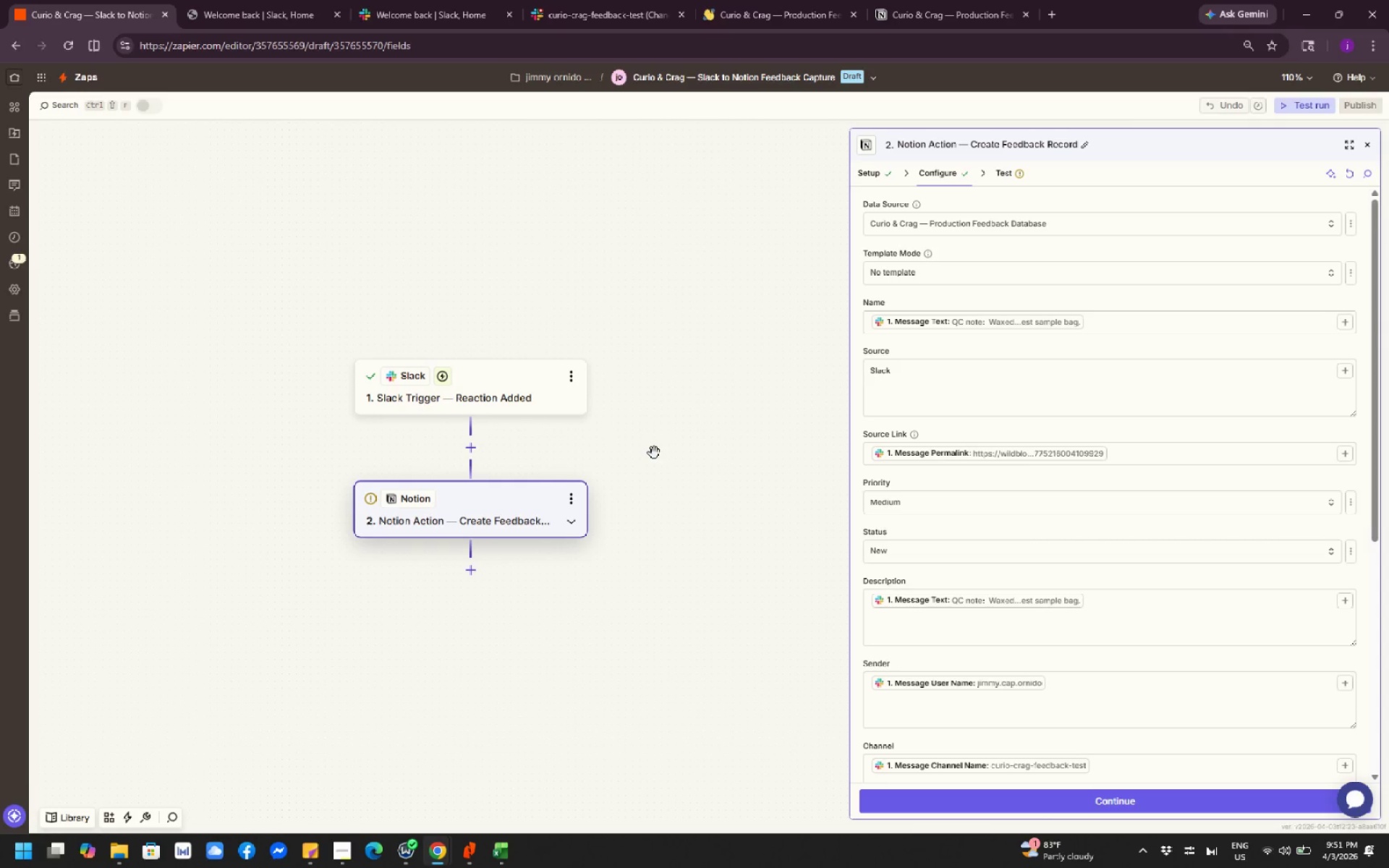 
left_click_drag(start_coordinate=[654, 453], to_coordinate=[679, 452])
 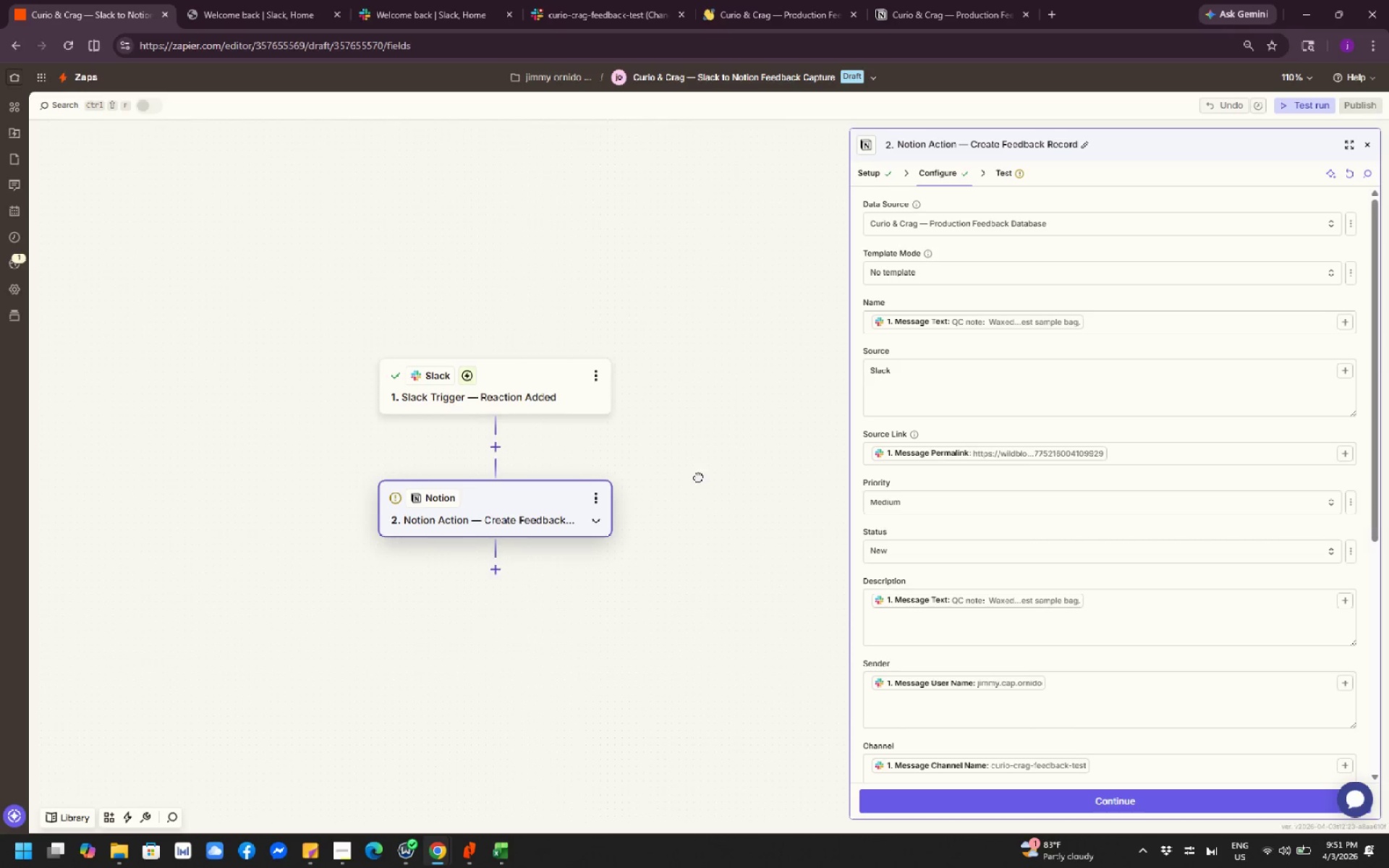 
left_click_drag(start_coordinate=[700, 477], to_coordinate=[698, 472])
 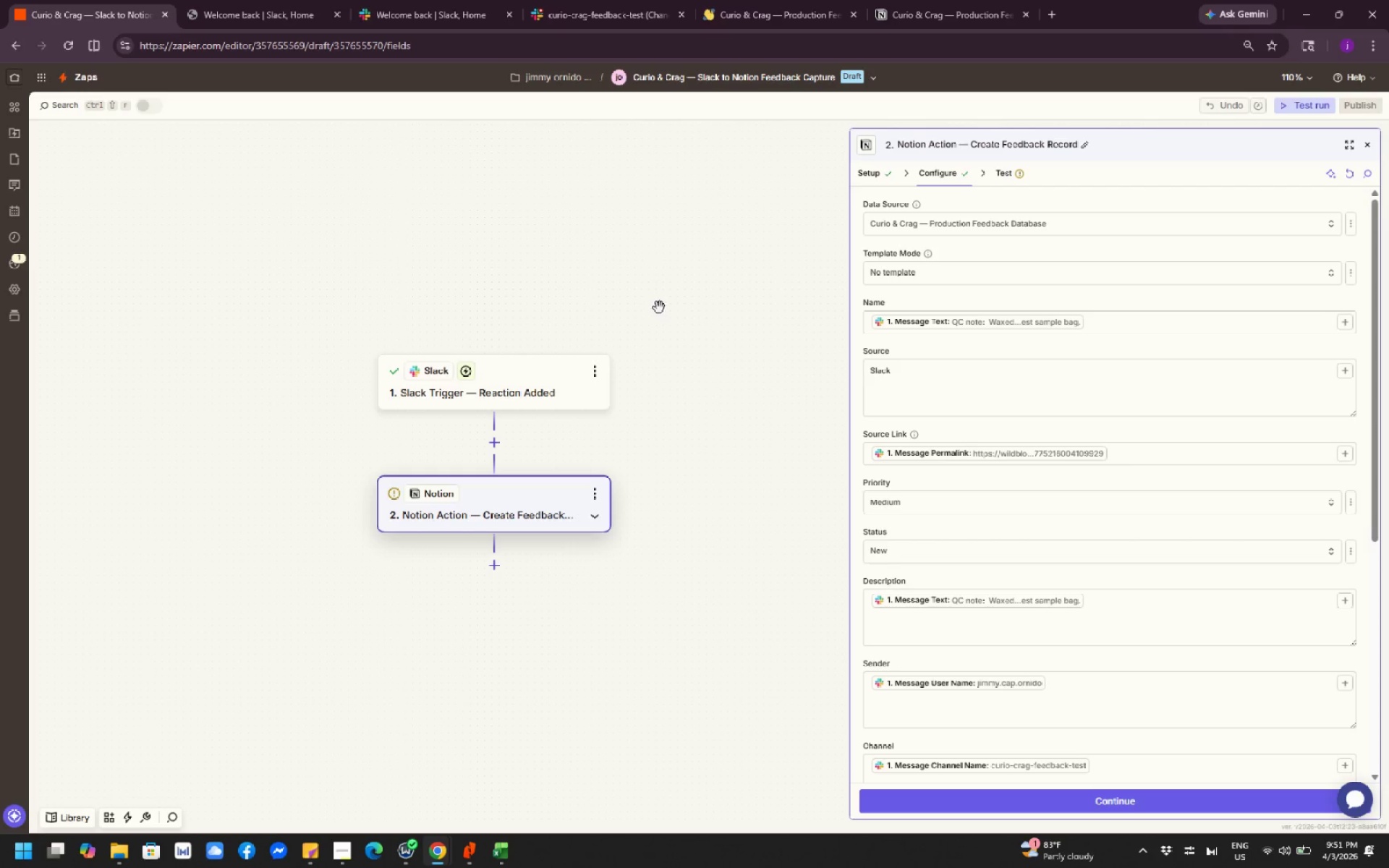 
left_click_drag(start_coordinate=[634, 290], to_coordinate=[599, 203])
 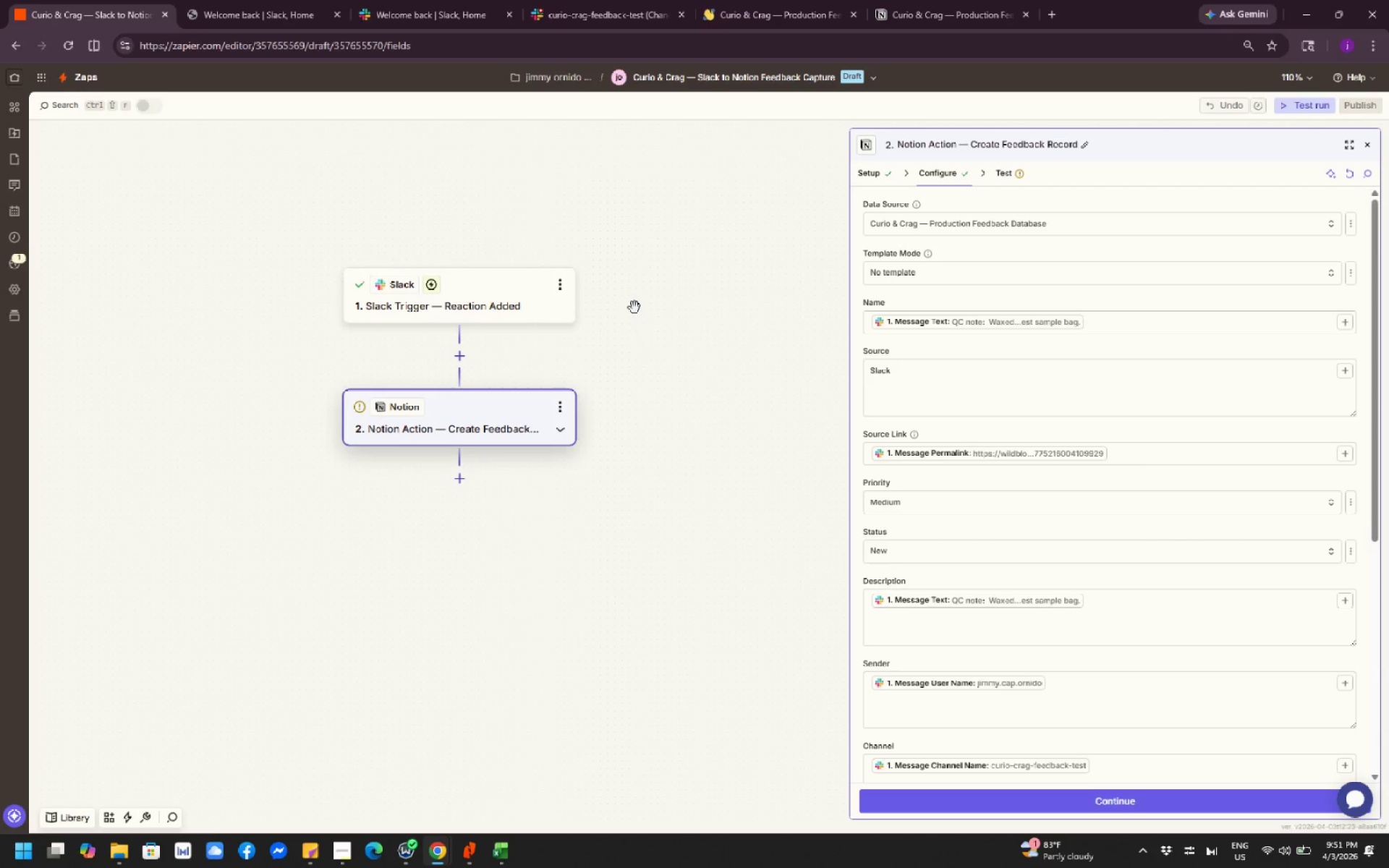 
left_click_drag(start_coordinate=[634, 307], to_coordinate=[664, 469])
 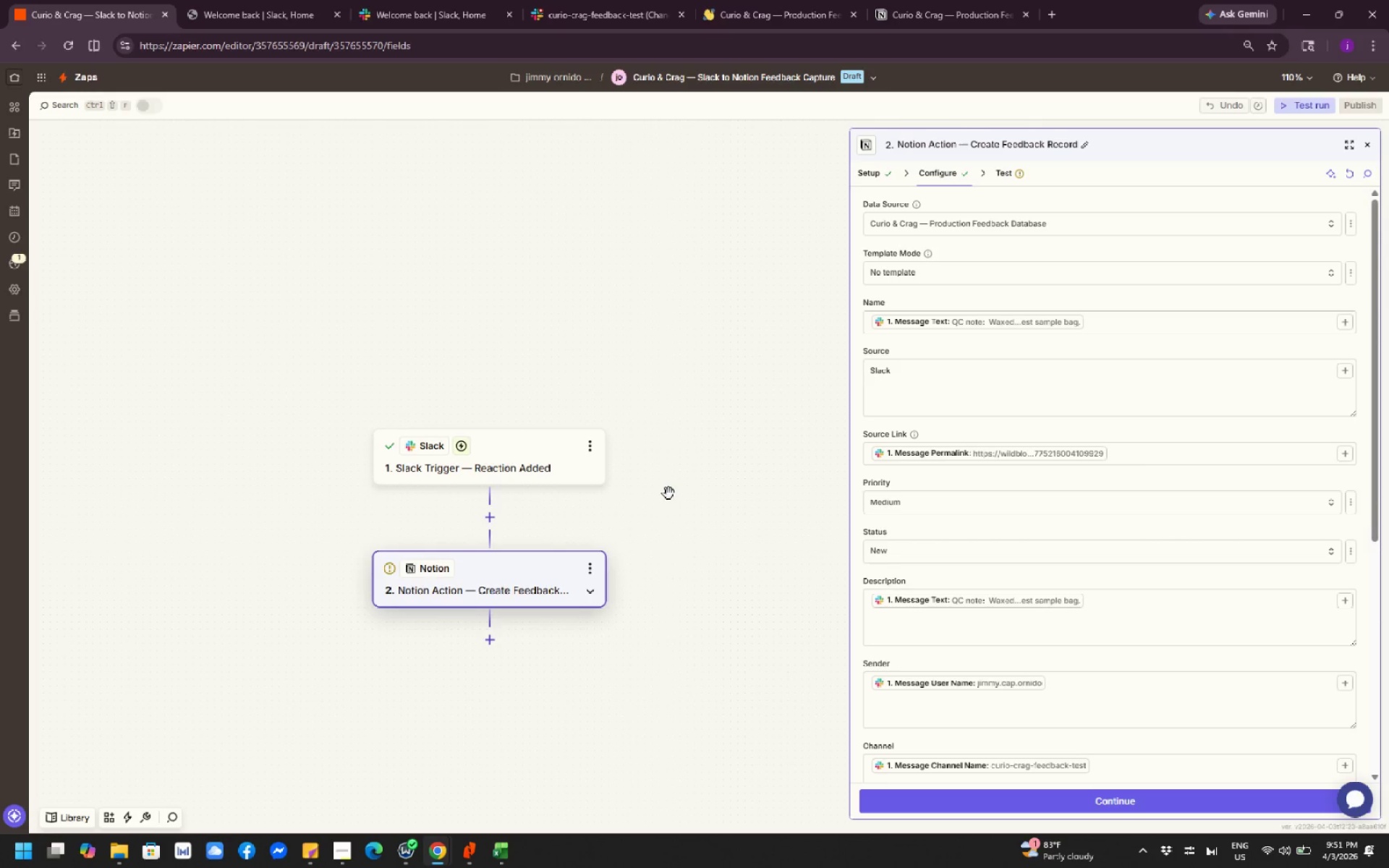 
left_click_drag(start_coordinate=[667, 496], to_coordinate=[611, 445])
 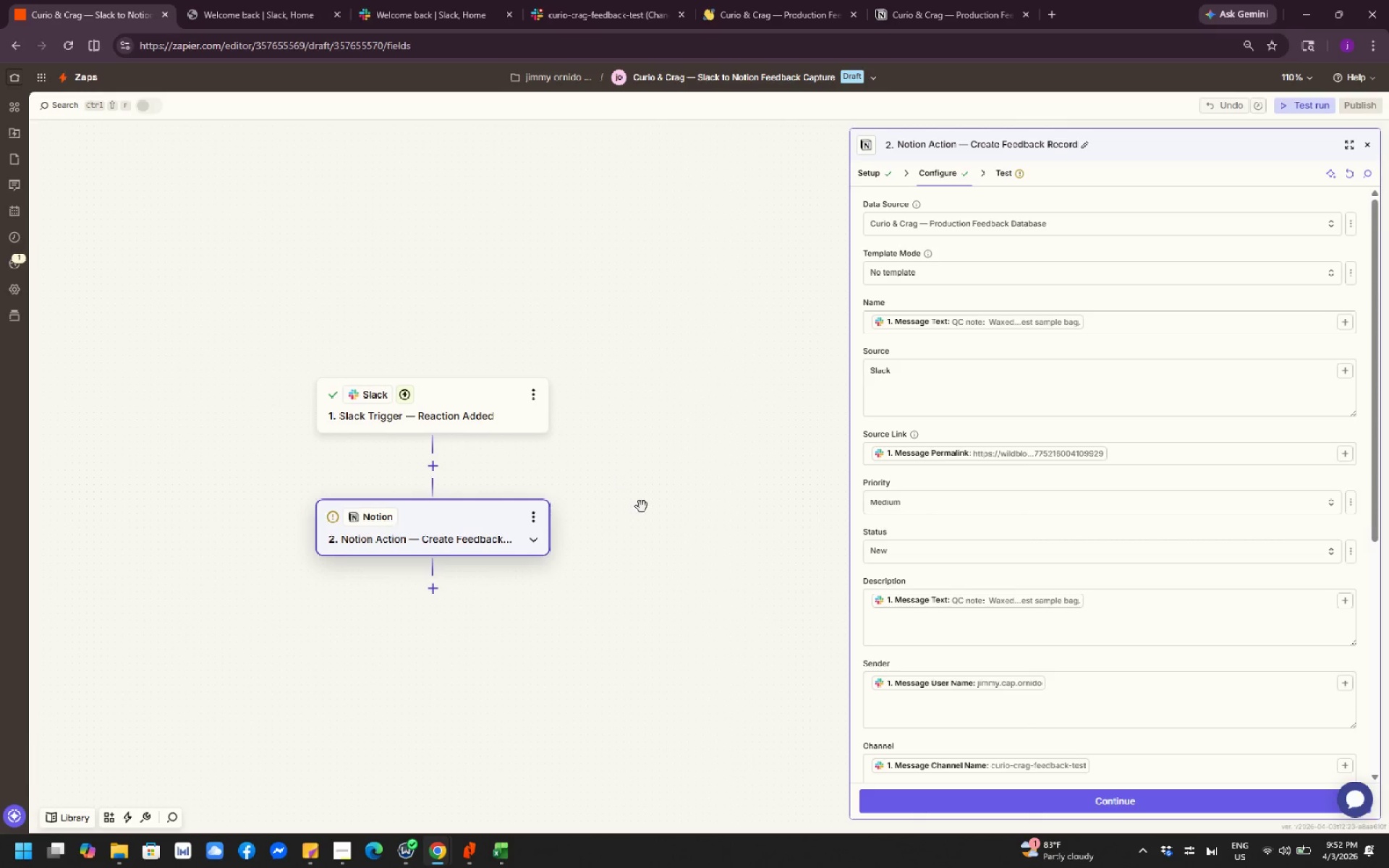 
left_click_drag(start_coordinate=[642, 506], to_coordinate=[685, 484])
 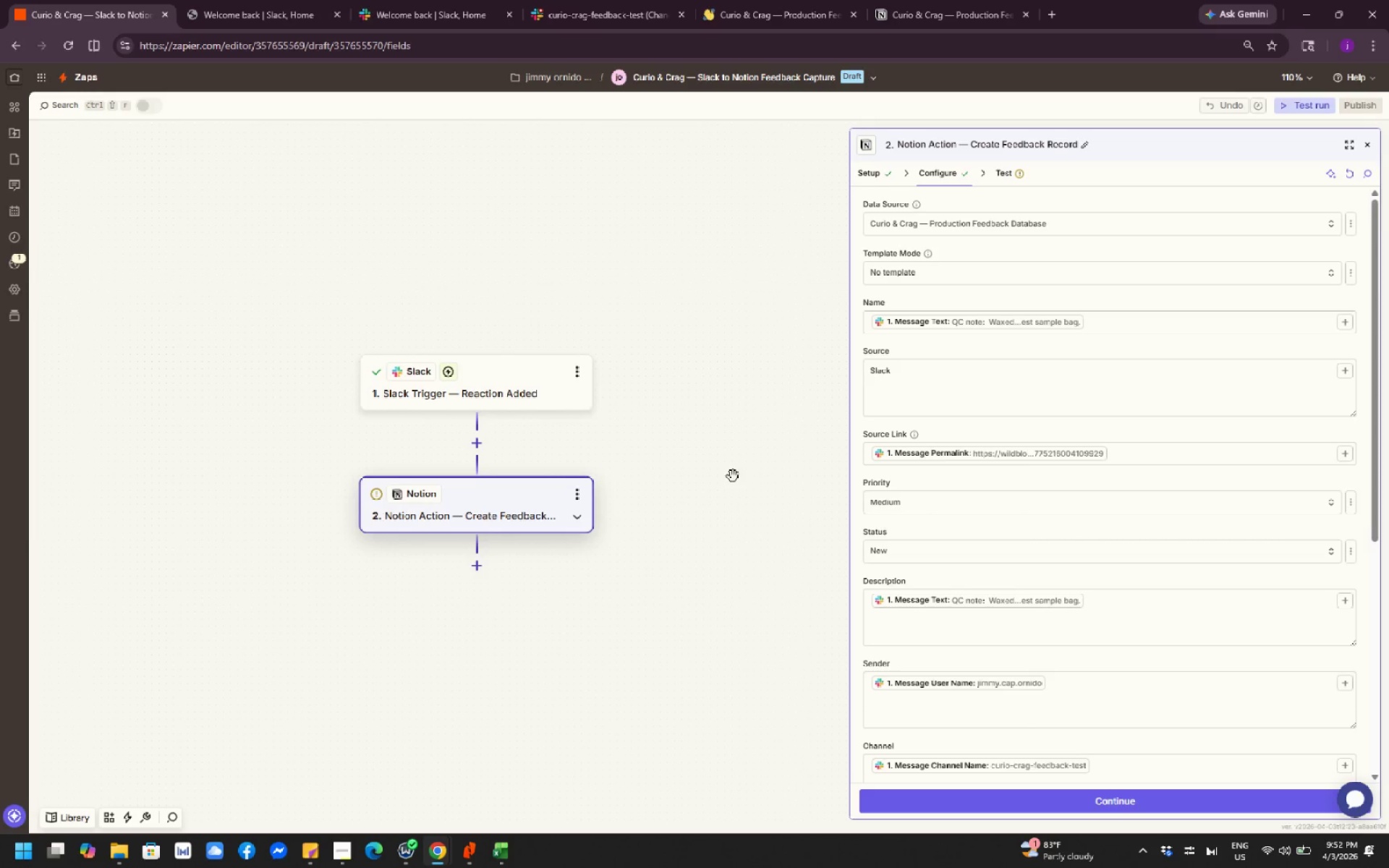 
left_click_drag(start_coordinate=[728, 482], to_coordinate=[756, 471])
 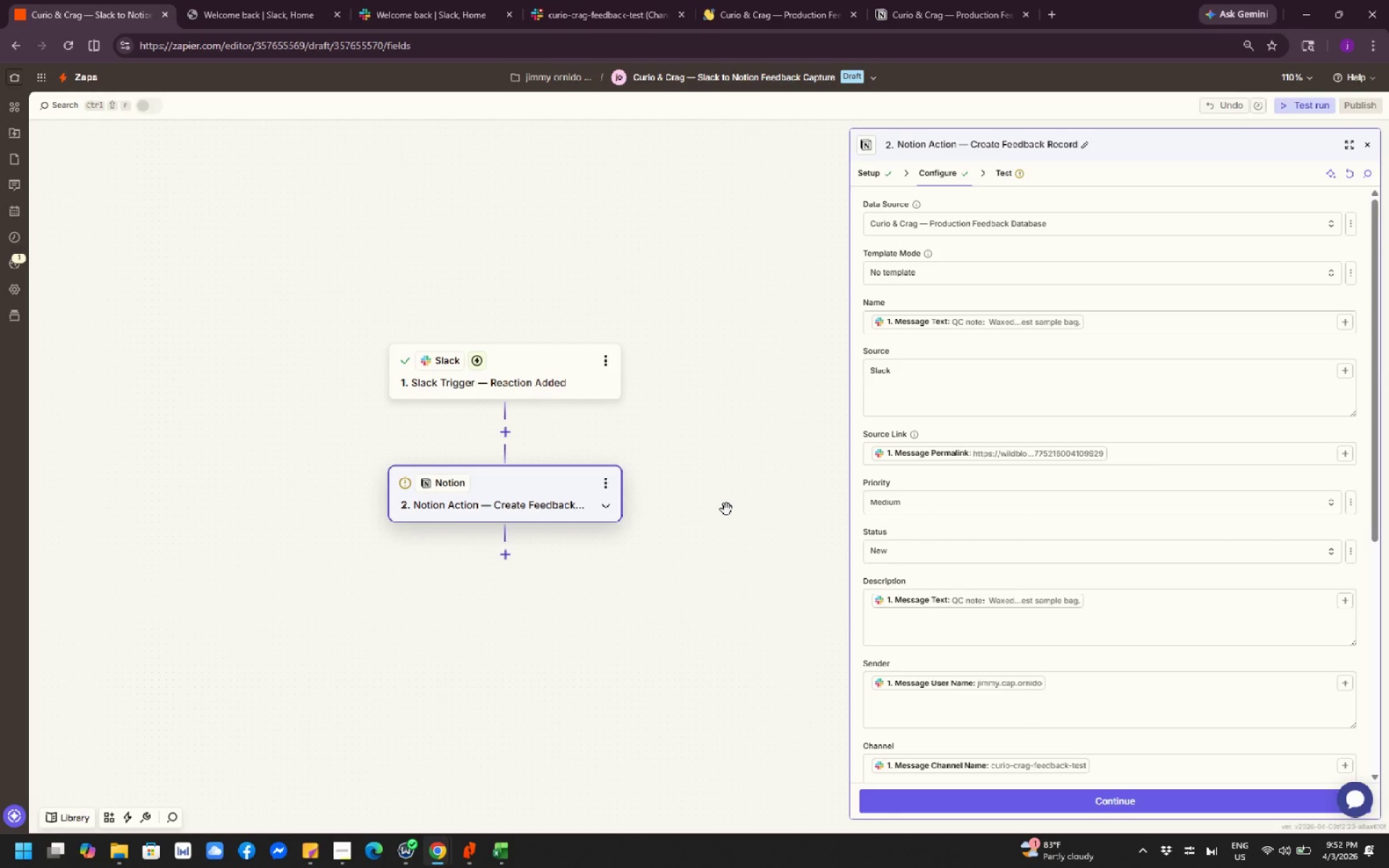 
left_click_drag(start_coordinate=[726, 509], to_coordinate=[671, 394])
 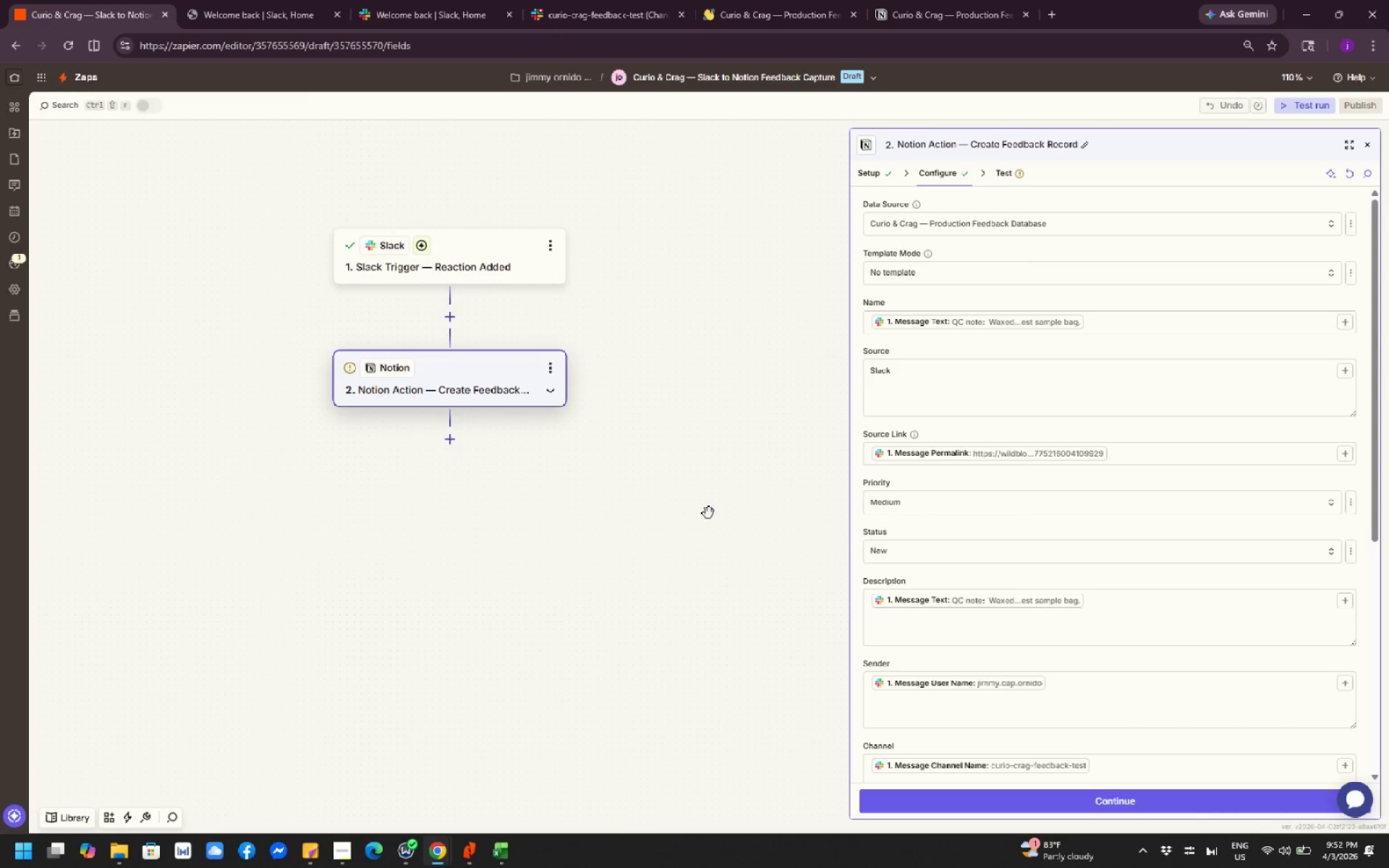 
left_click_drag(start_coordinate=[708, 513], to_coordinate=[487, 417])
 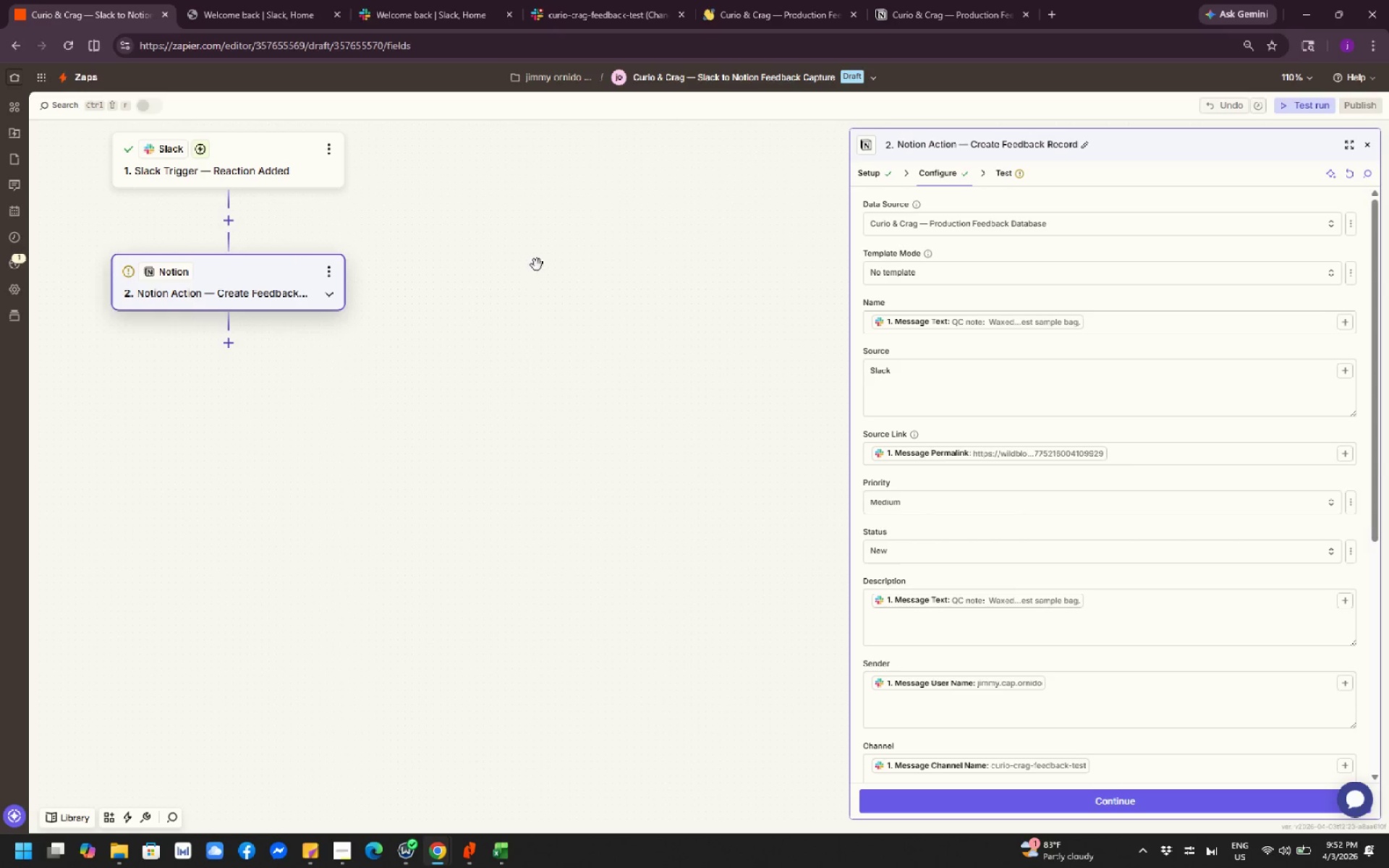 
left_click_drag(start_coordinate=[537, 265], to_coordinate=[548, 316])
 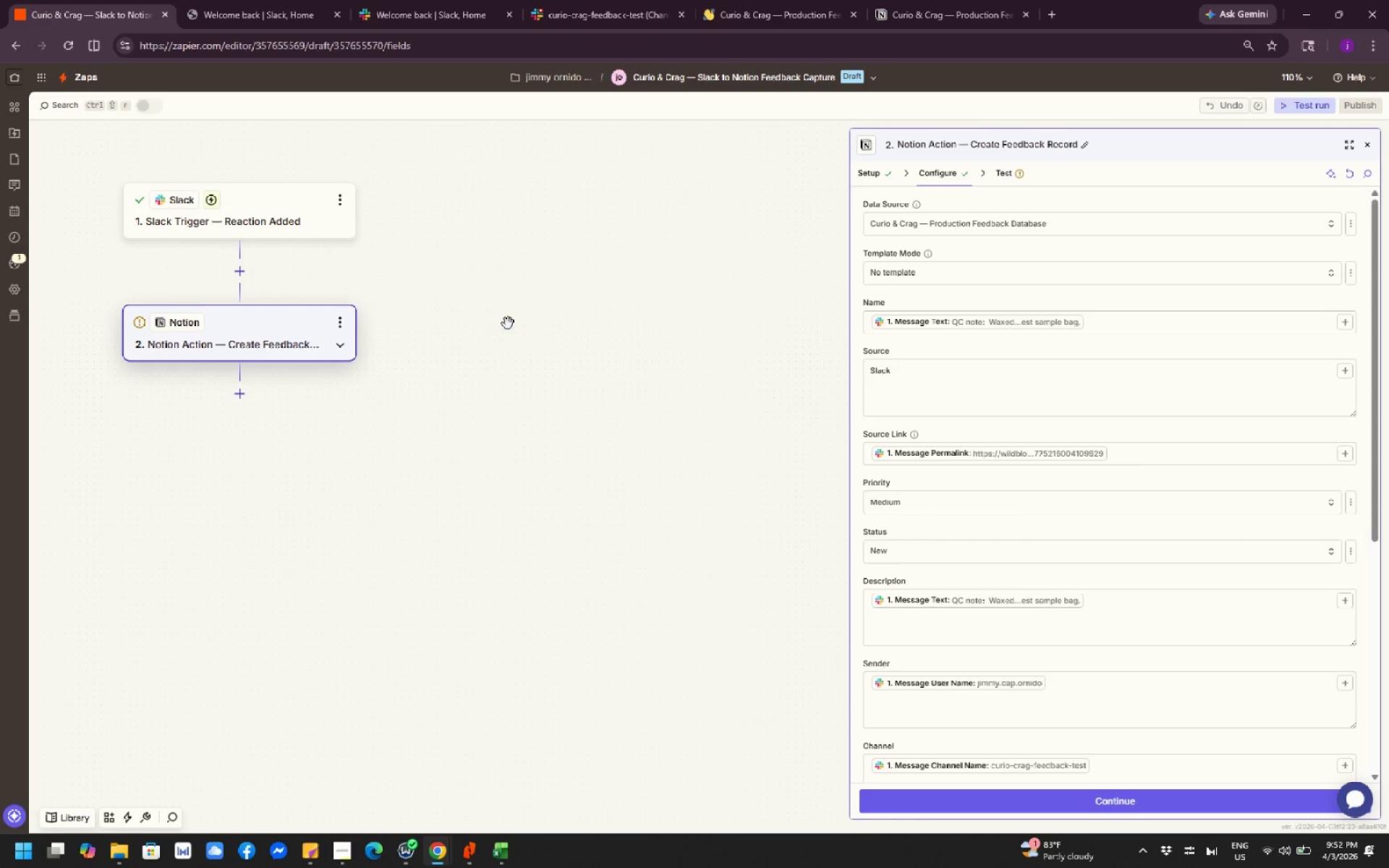 
left_click_drag(start_coordinate=[504, 310], to_coordinate=[584, 449])
 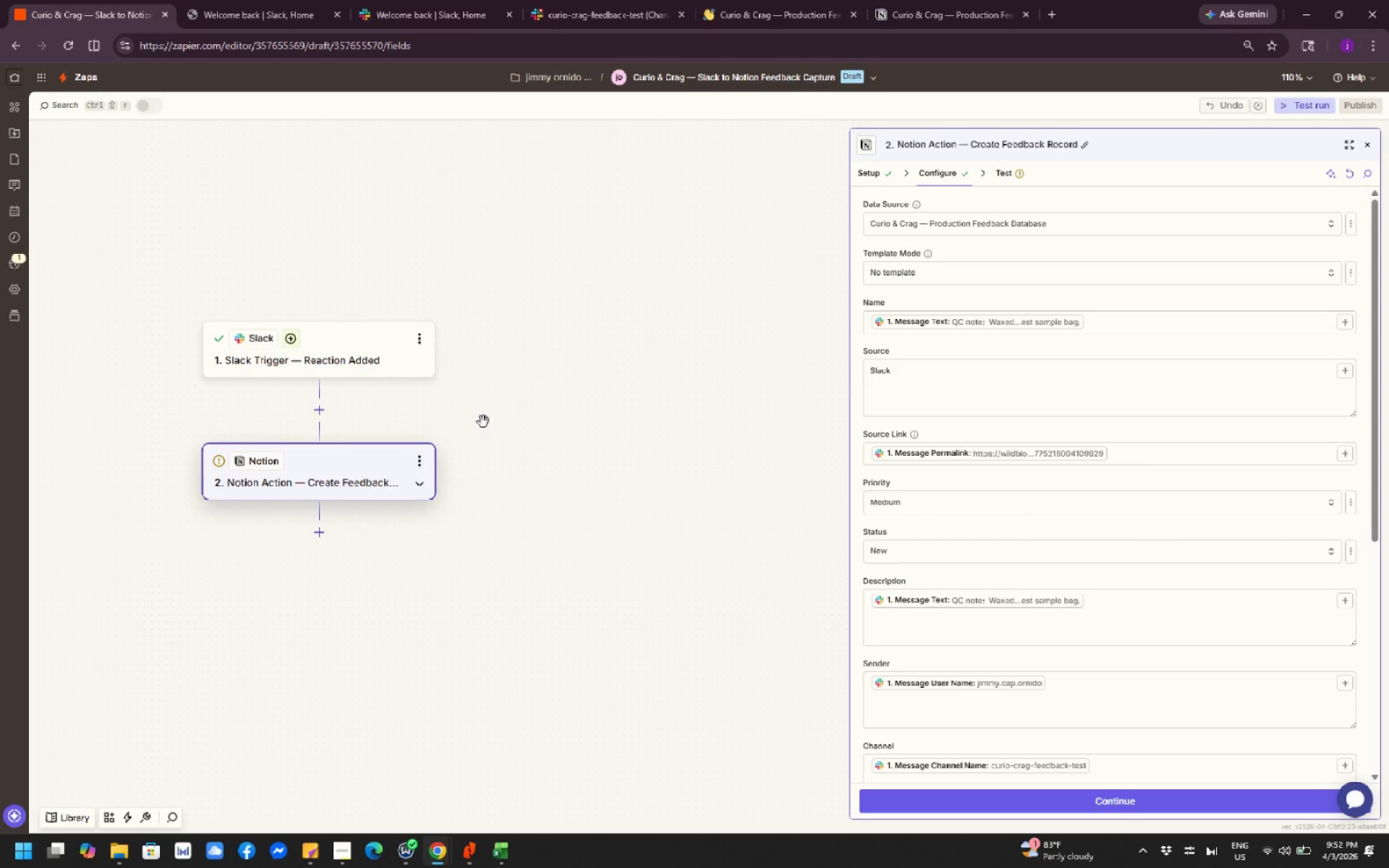 
left_click_drag(start_coordinate=[477, 415], to_coordinate=[665, 531])
 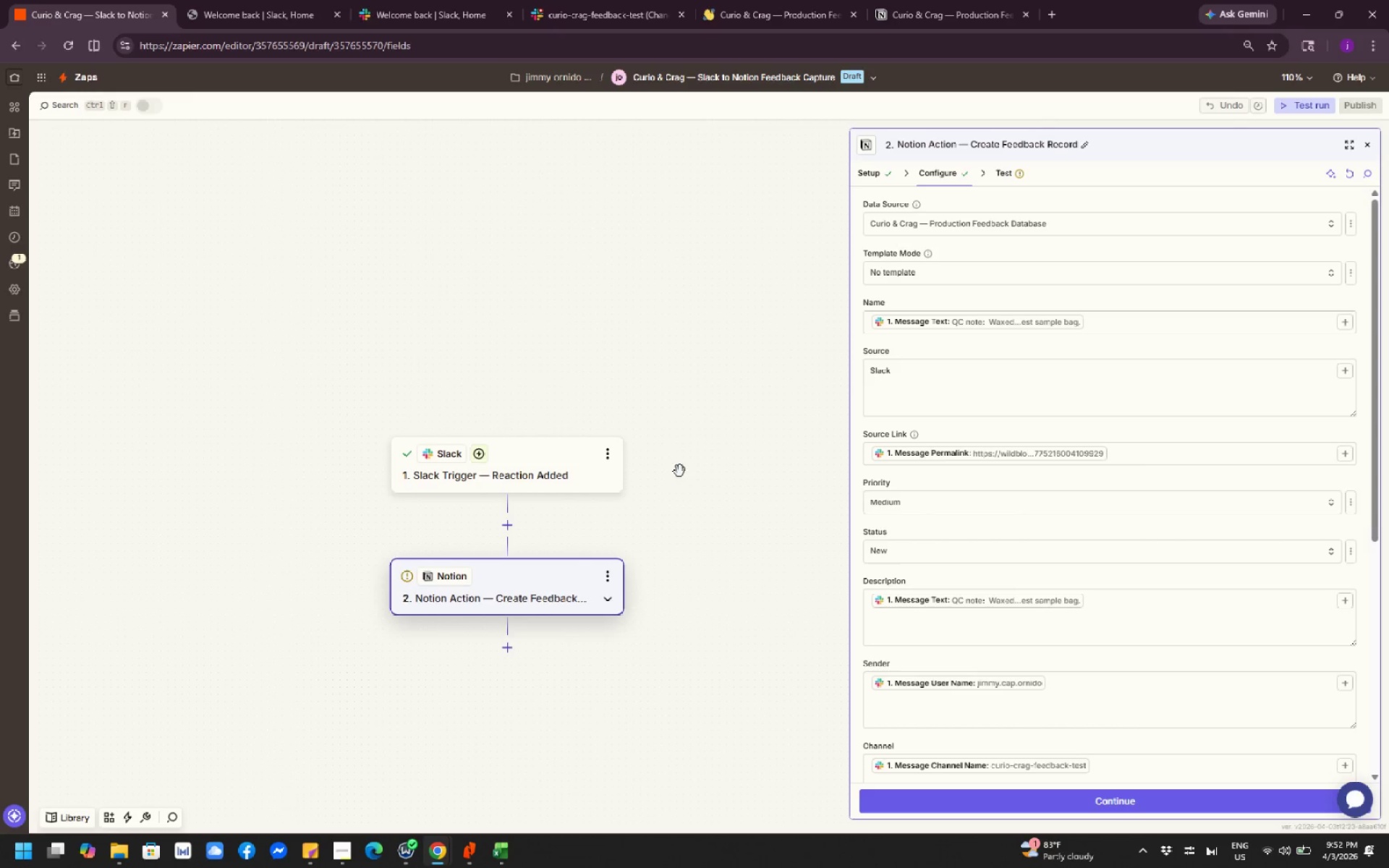 
left_click_drag(start_coordinate=[675, 471], to_coordinate=[449, 315])
 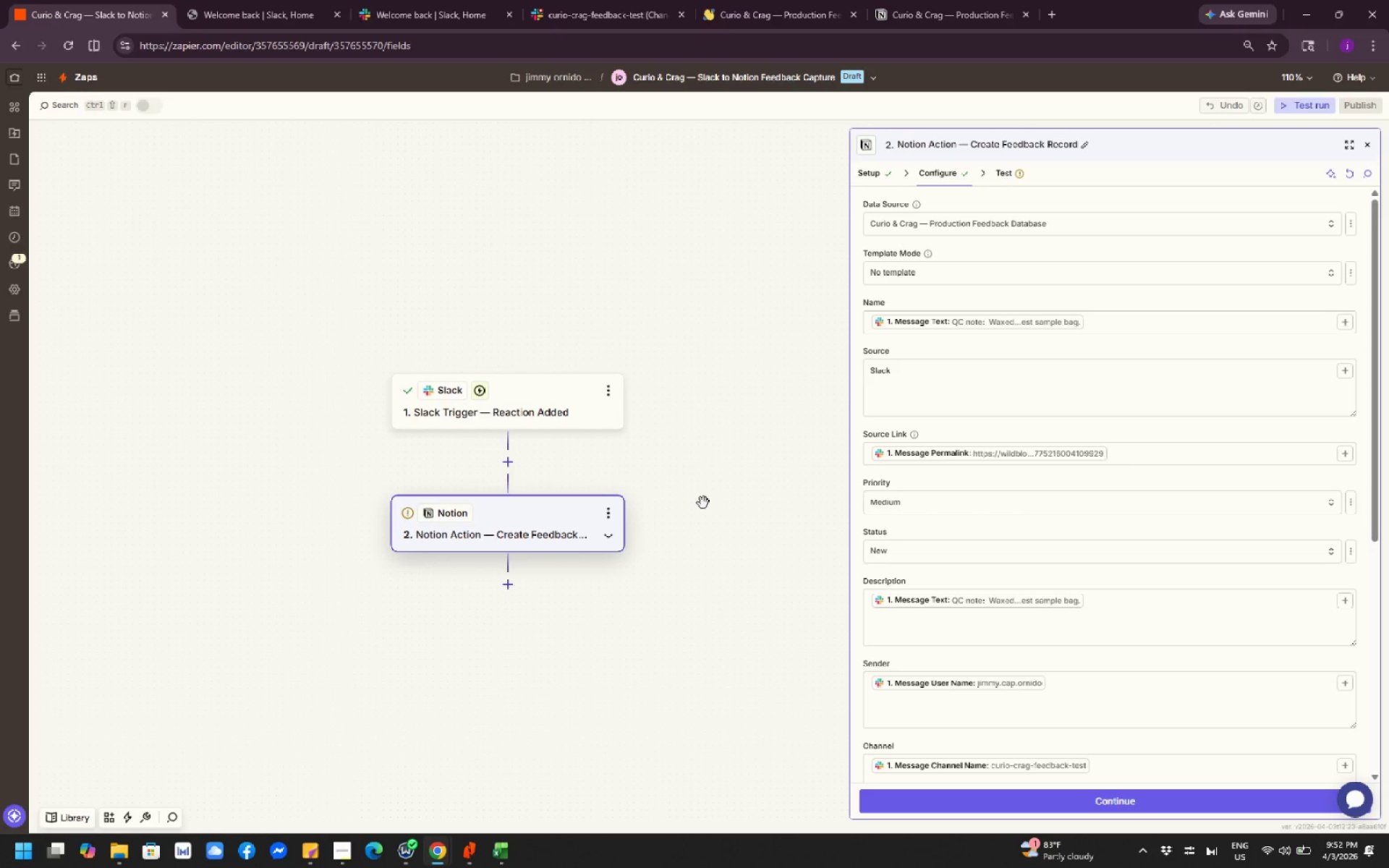 
left_click_drag(start_coordinate=[723, 506], to_coordinate=[682, 475])
 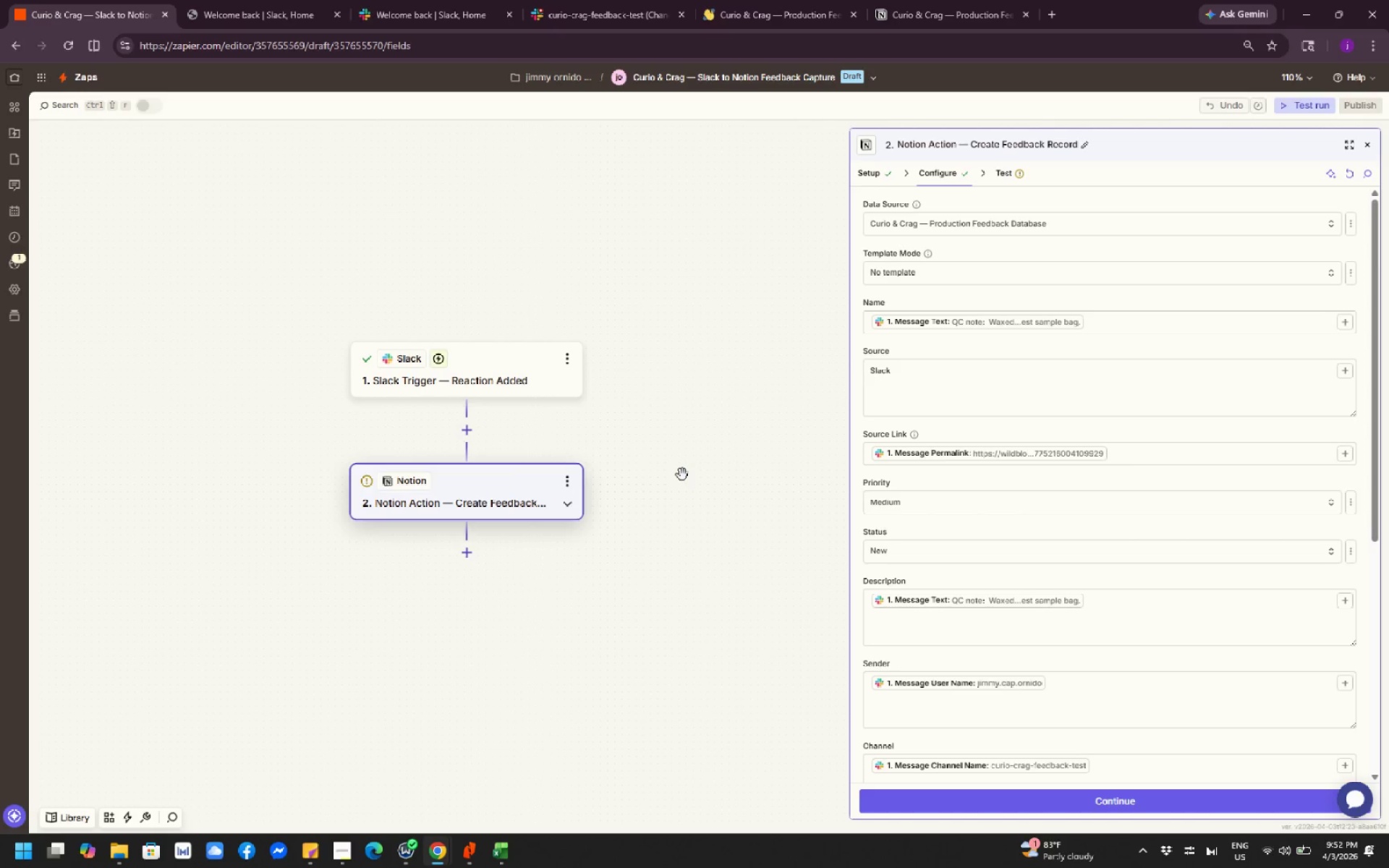 
left_click_drag(start_coordinate=[682, 475], to_coordinate=[697, 527])
 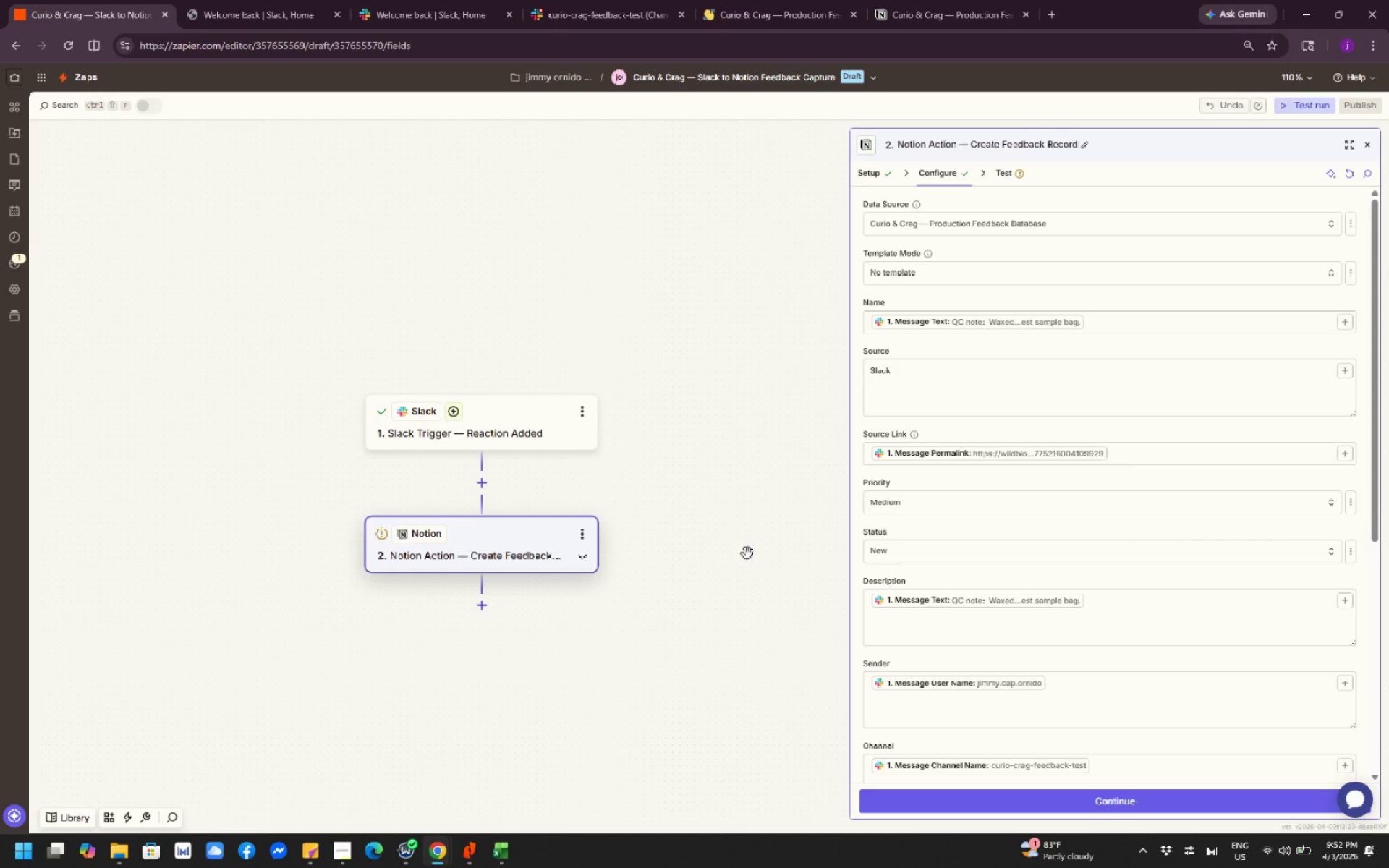 
left_click_drag(start_coordinate=[747, 553], to_coordinate=[692, 524])
 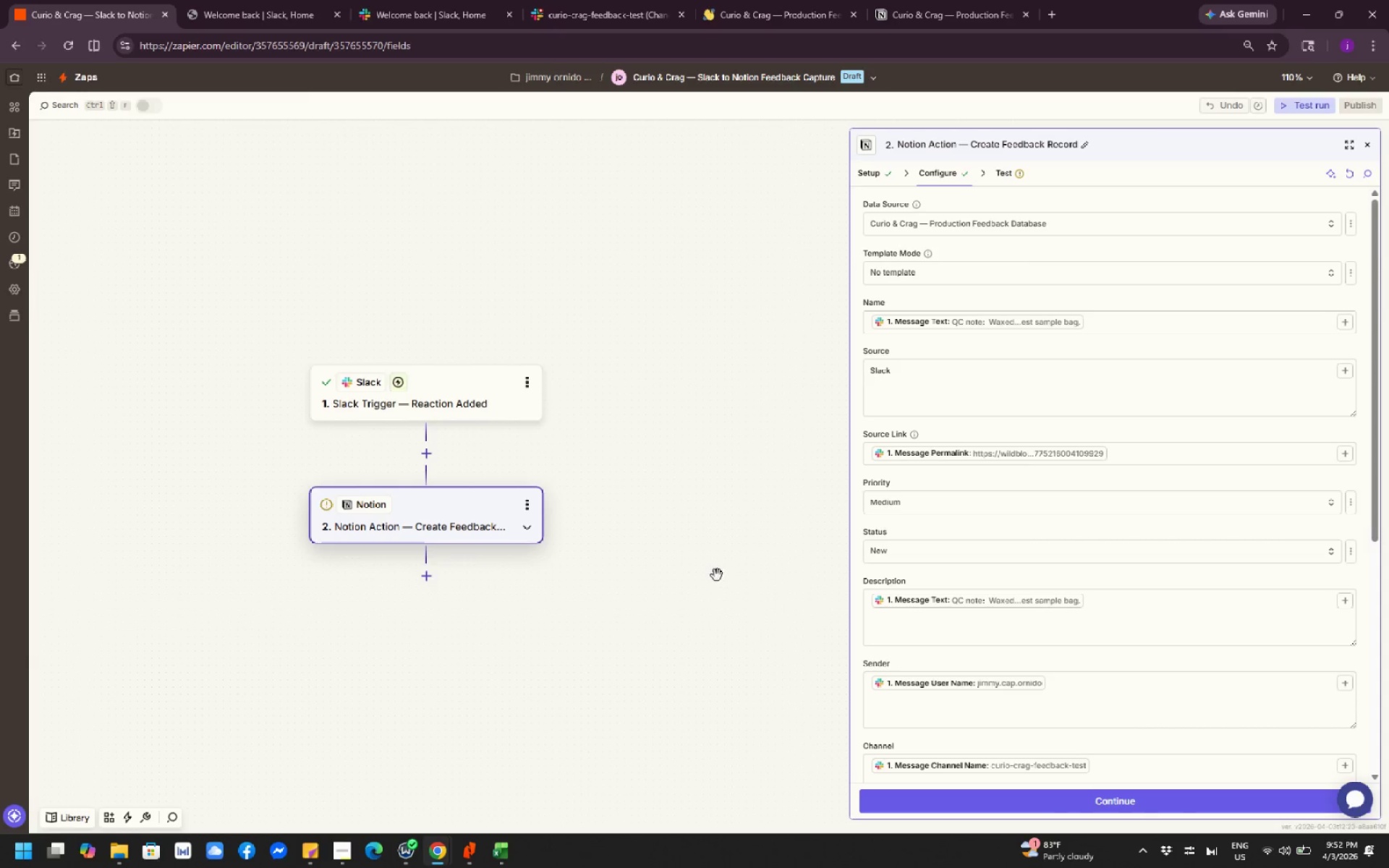 
scroll: coordinate [726, 587], scroll_direction: up, amount: 4.0
 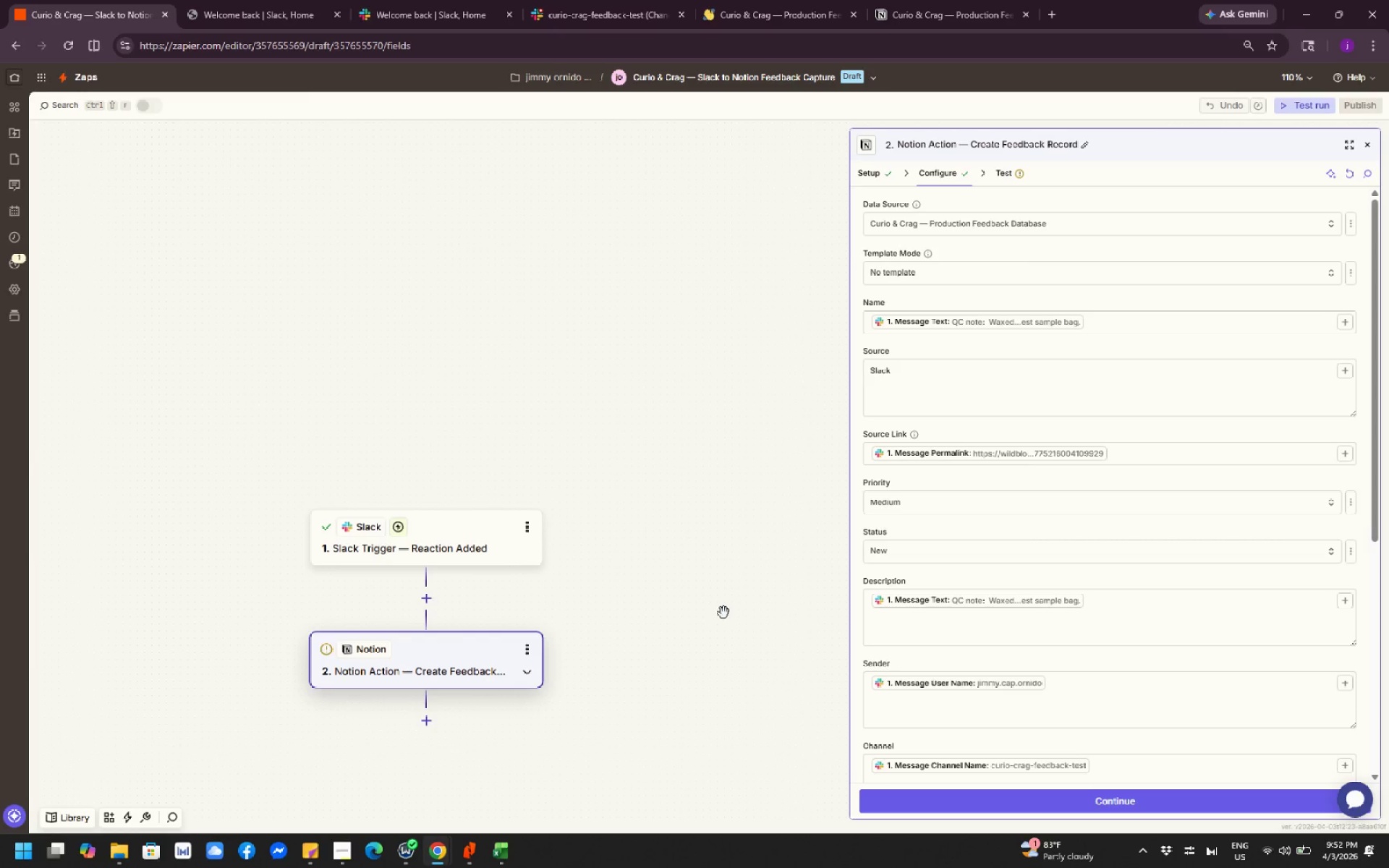 
left_click_drag(start_coordinate=[723, 613], to_coordinate=[644, 476])
 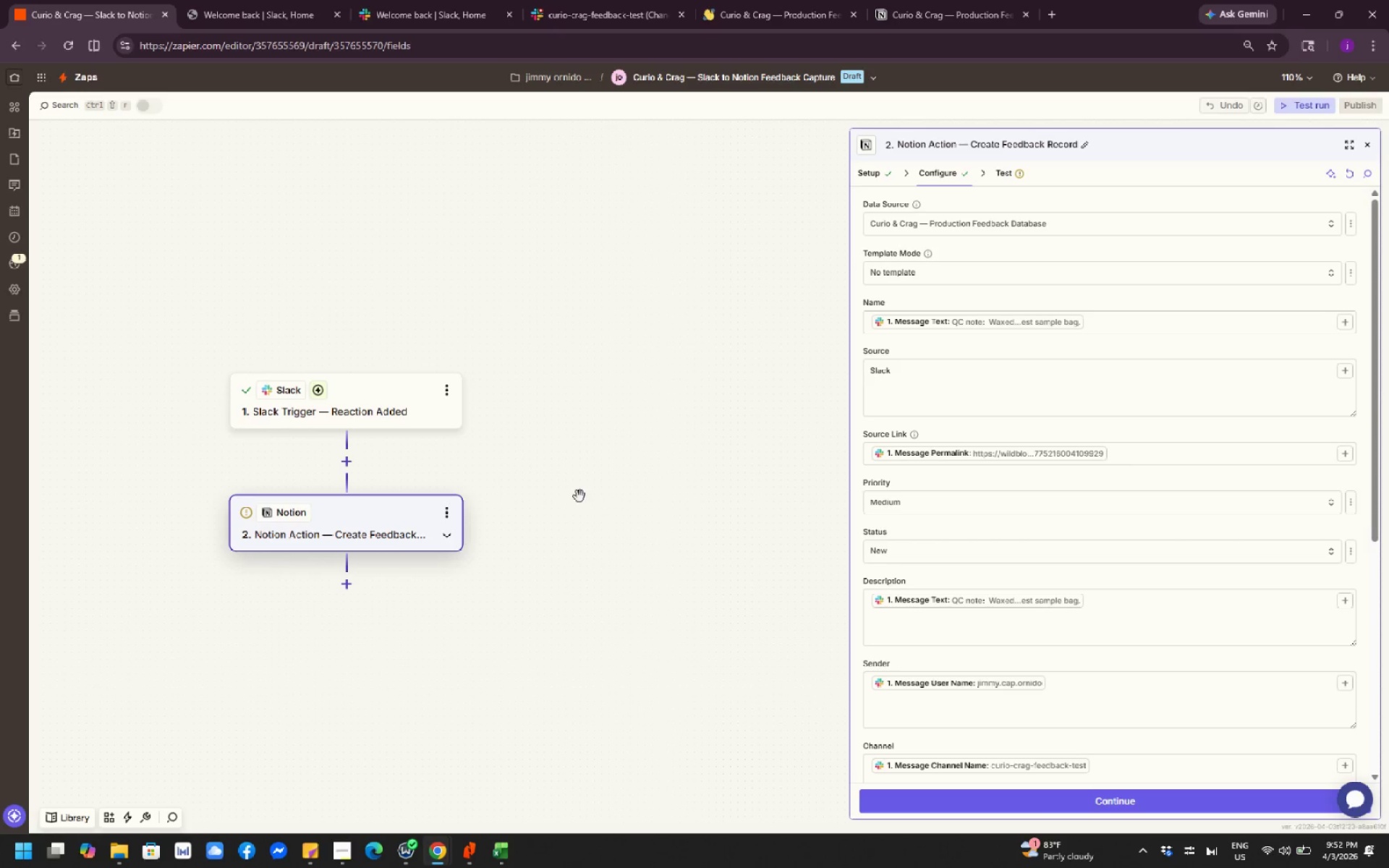 
left_click_drag(start_coordinate=[562, 480], to_coordinate=[706, 649])
 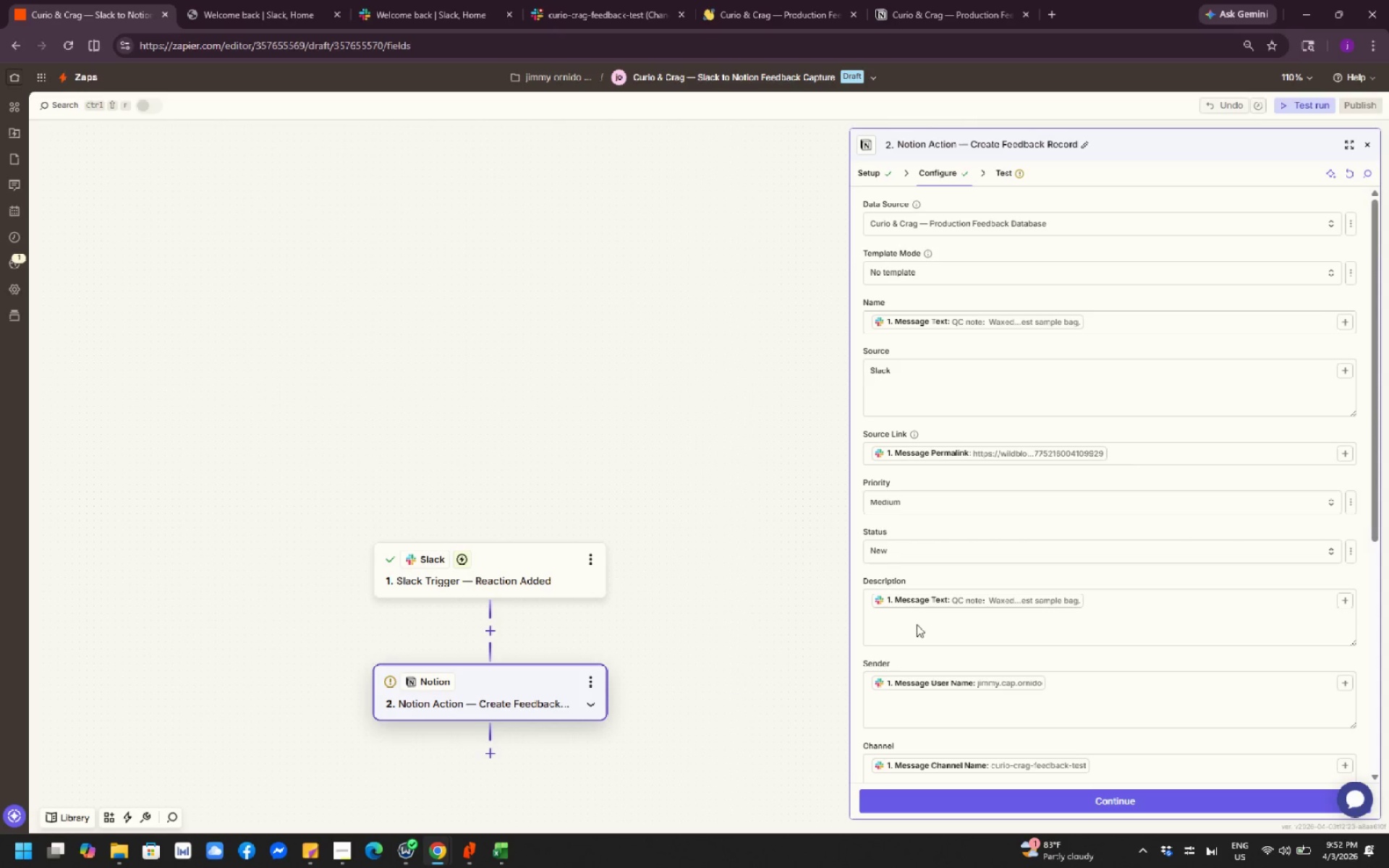 